 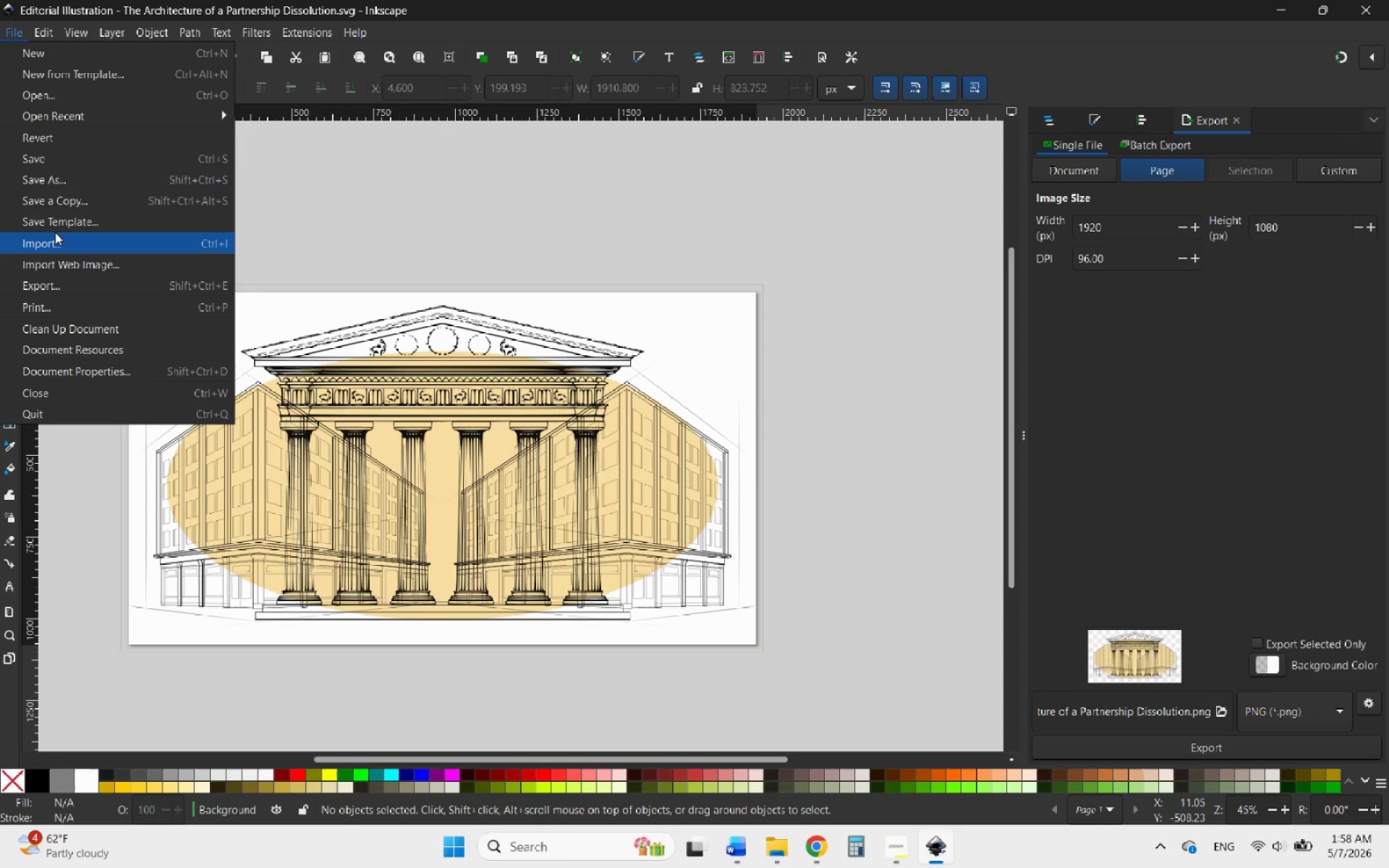 
left_click([54, 289])
 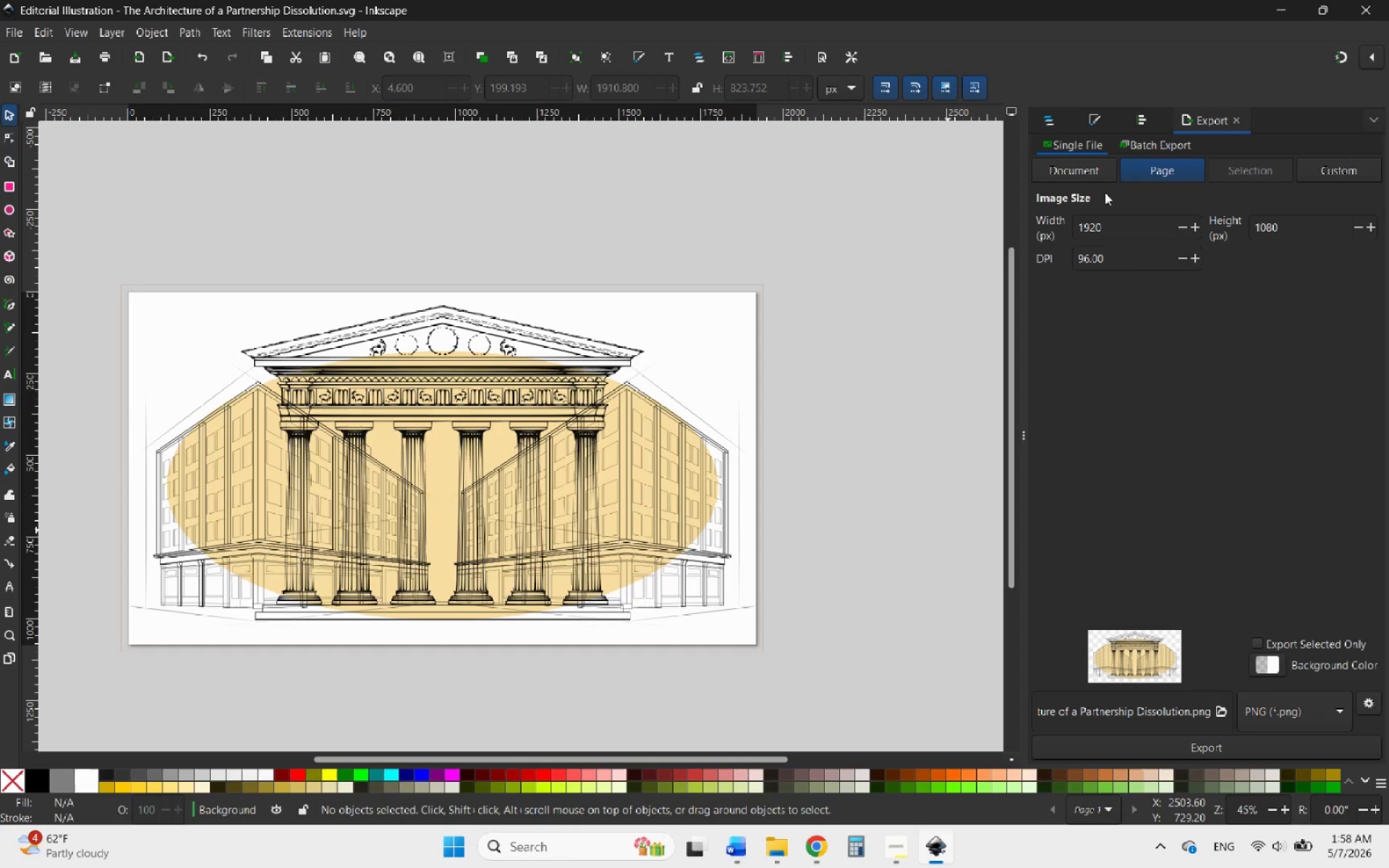 
left_click([1315, 705])
 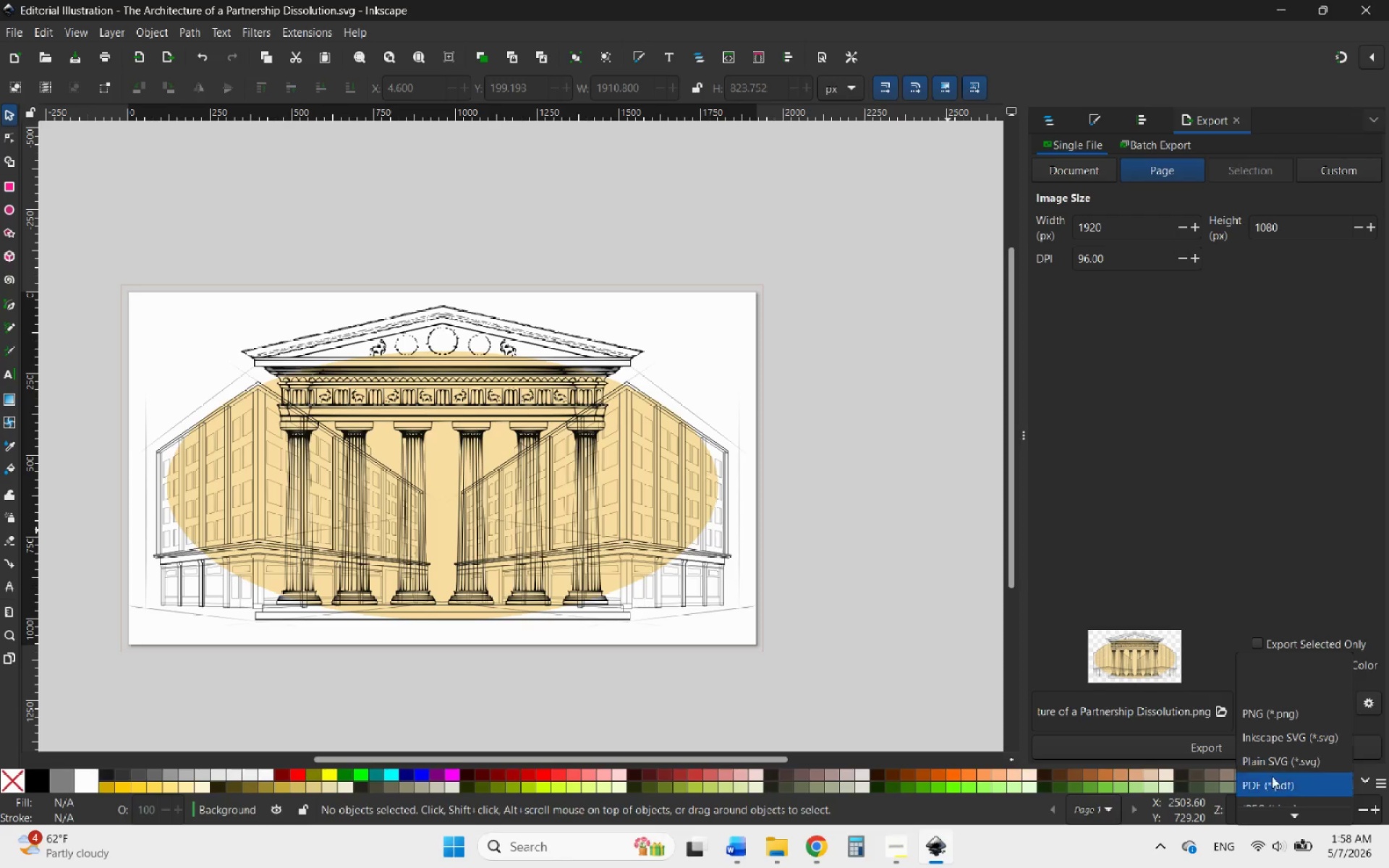 
left_click([1270, 781])
 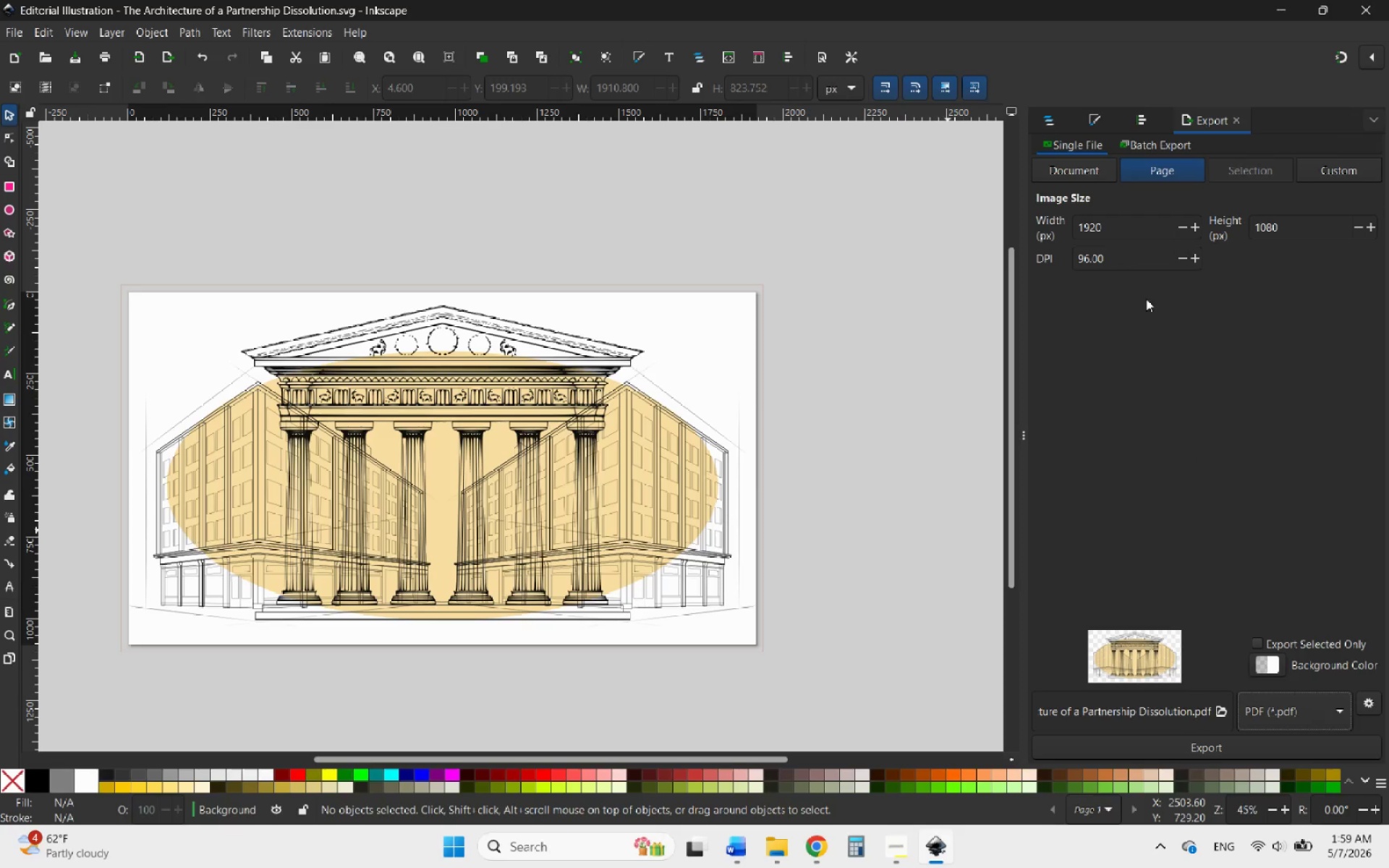 
left_click([1097, 174])
 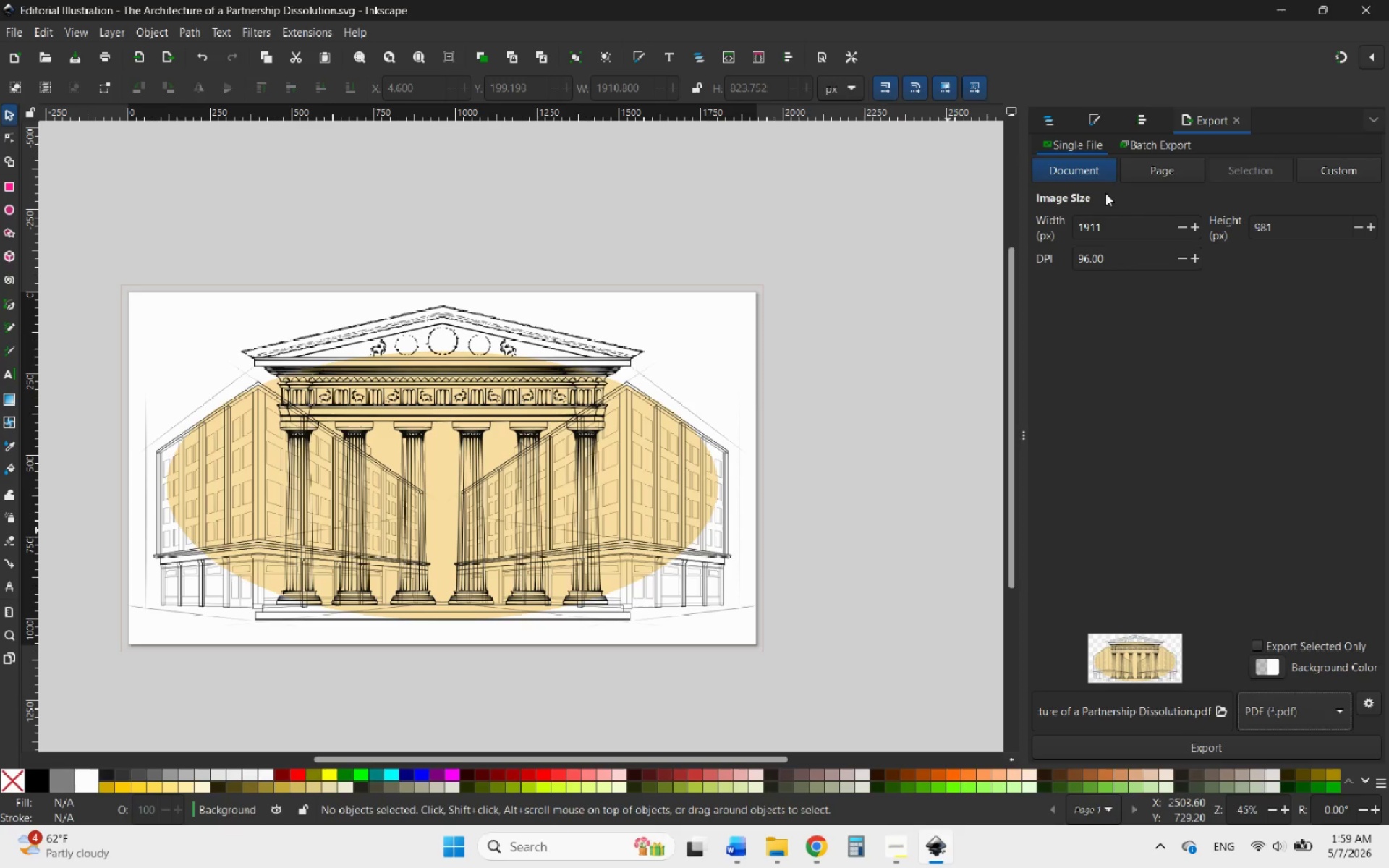 
left_click([1178, 170])
 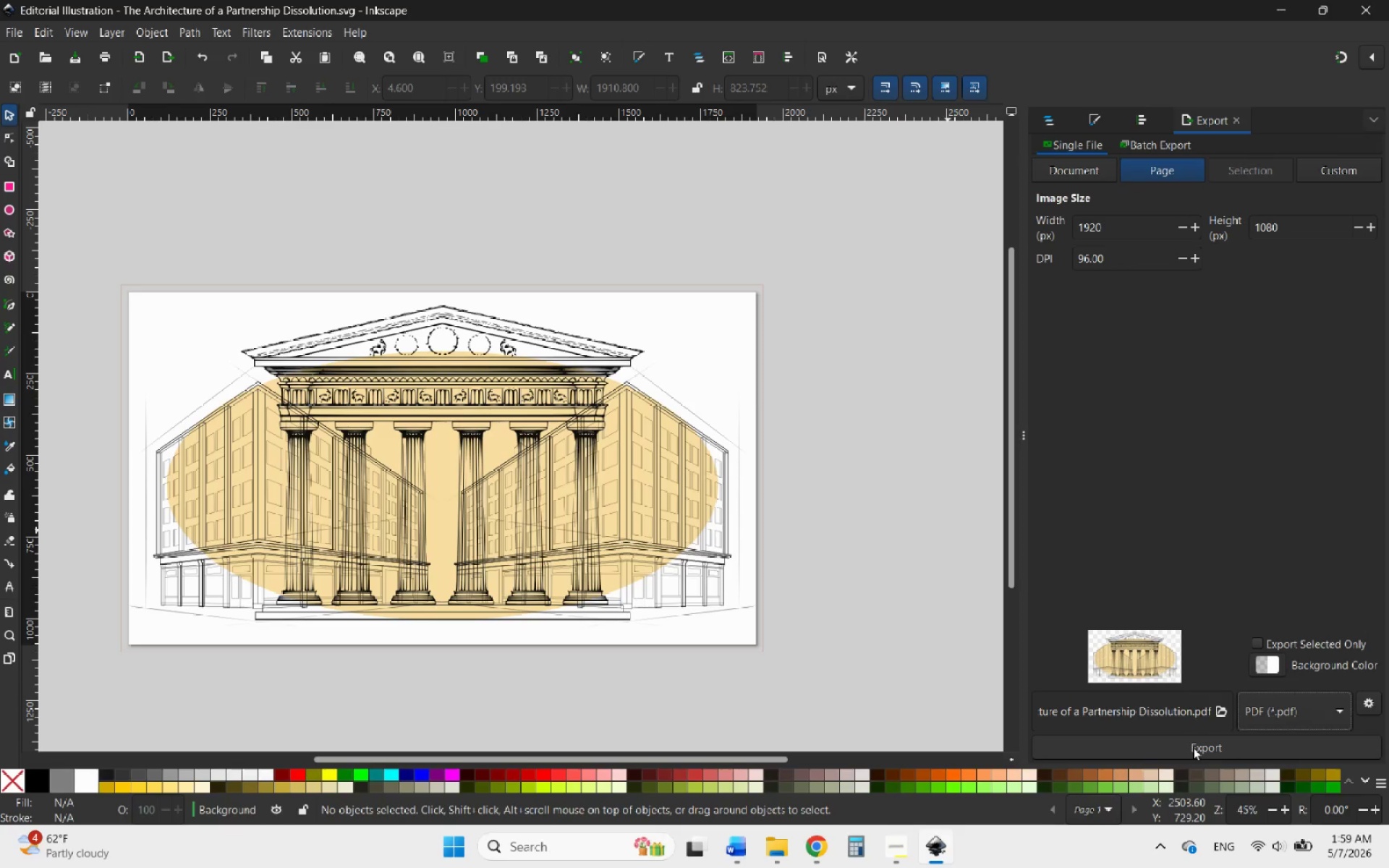 
left_click([1192, 748])
 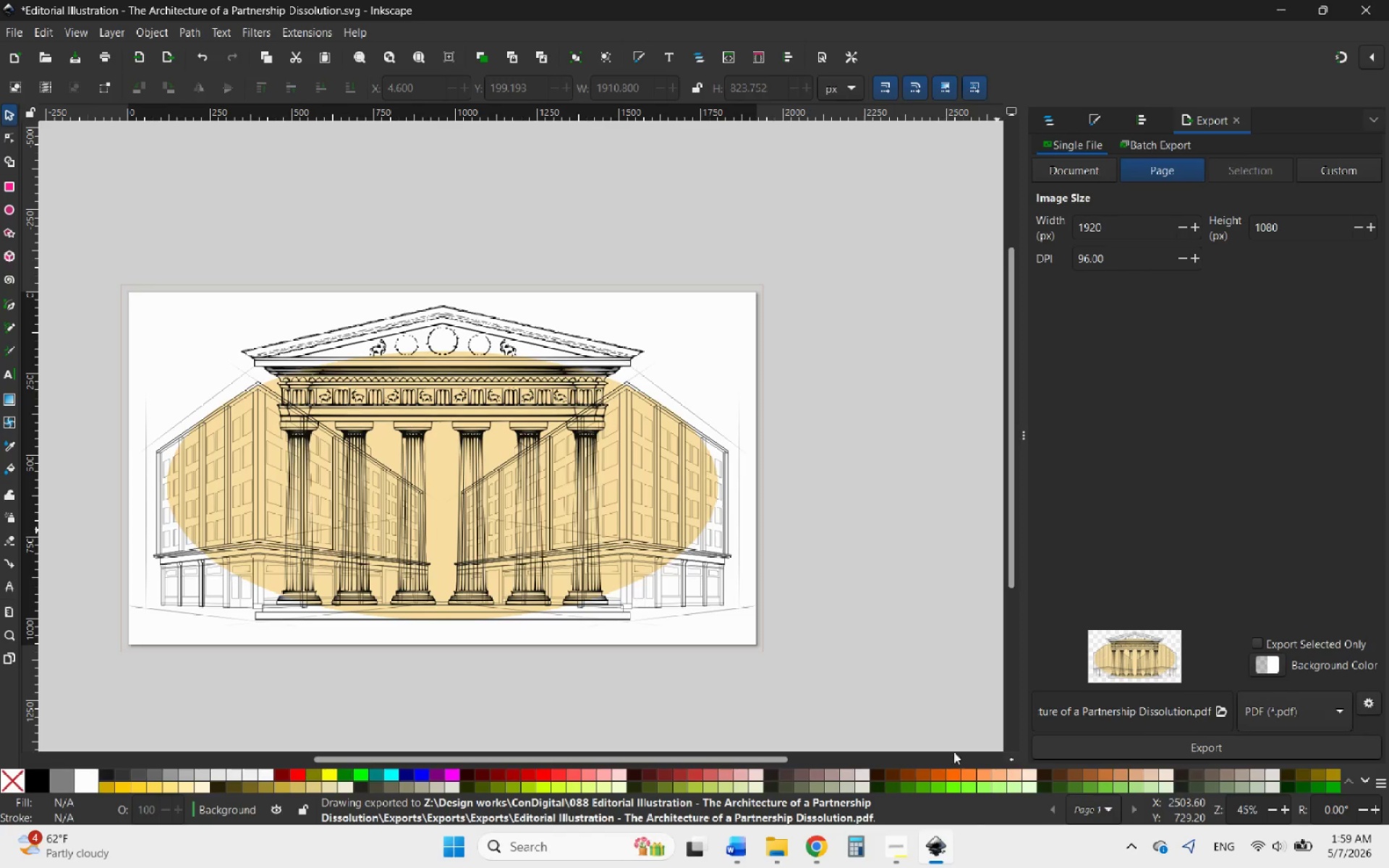 
left_click([763, 849])
 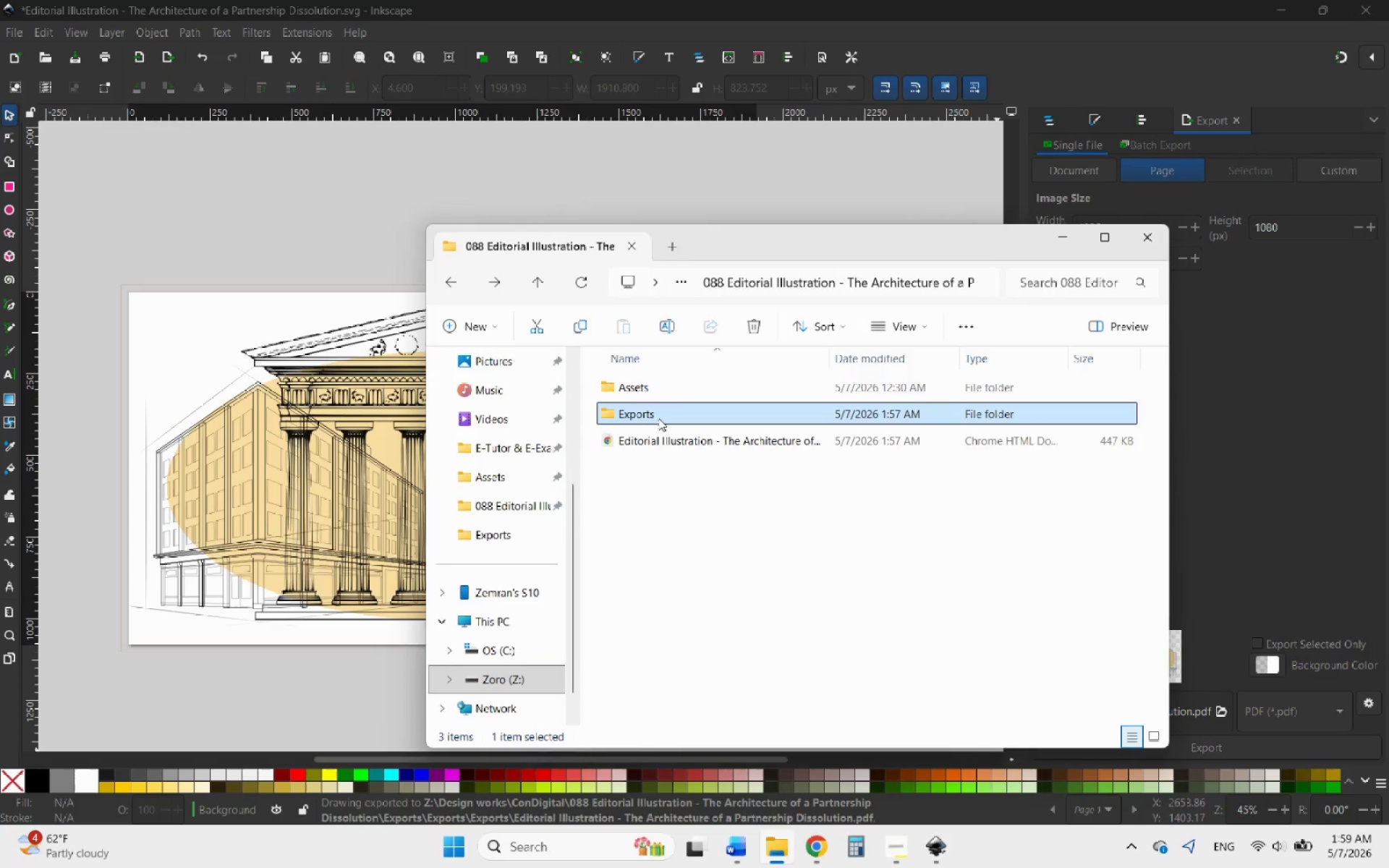 
double_click([655, 415])
 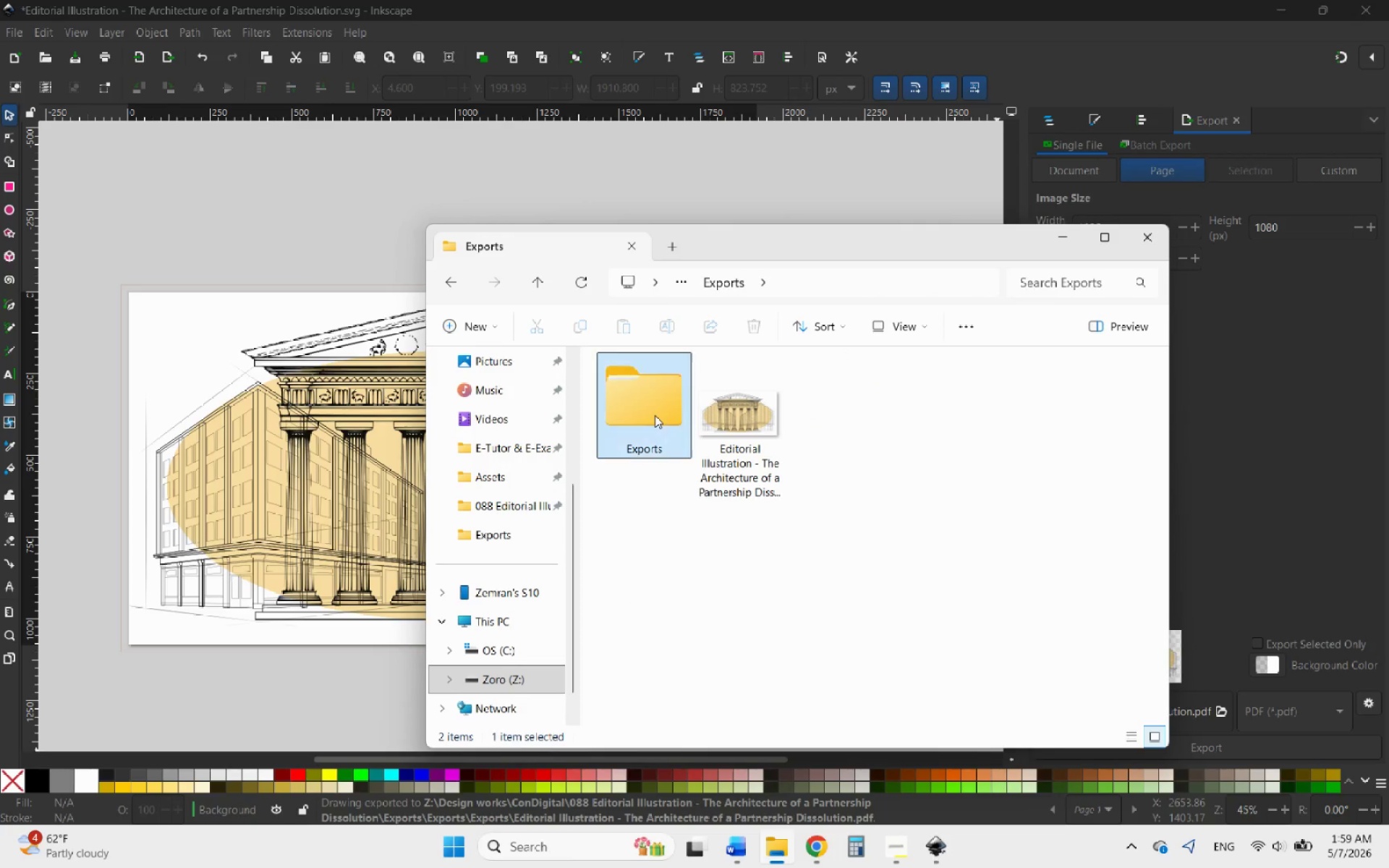 
double_click([655, 415])
 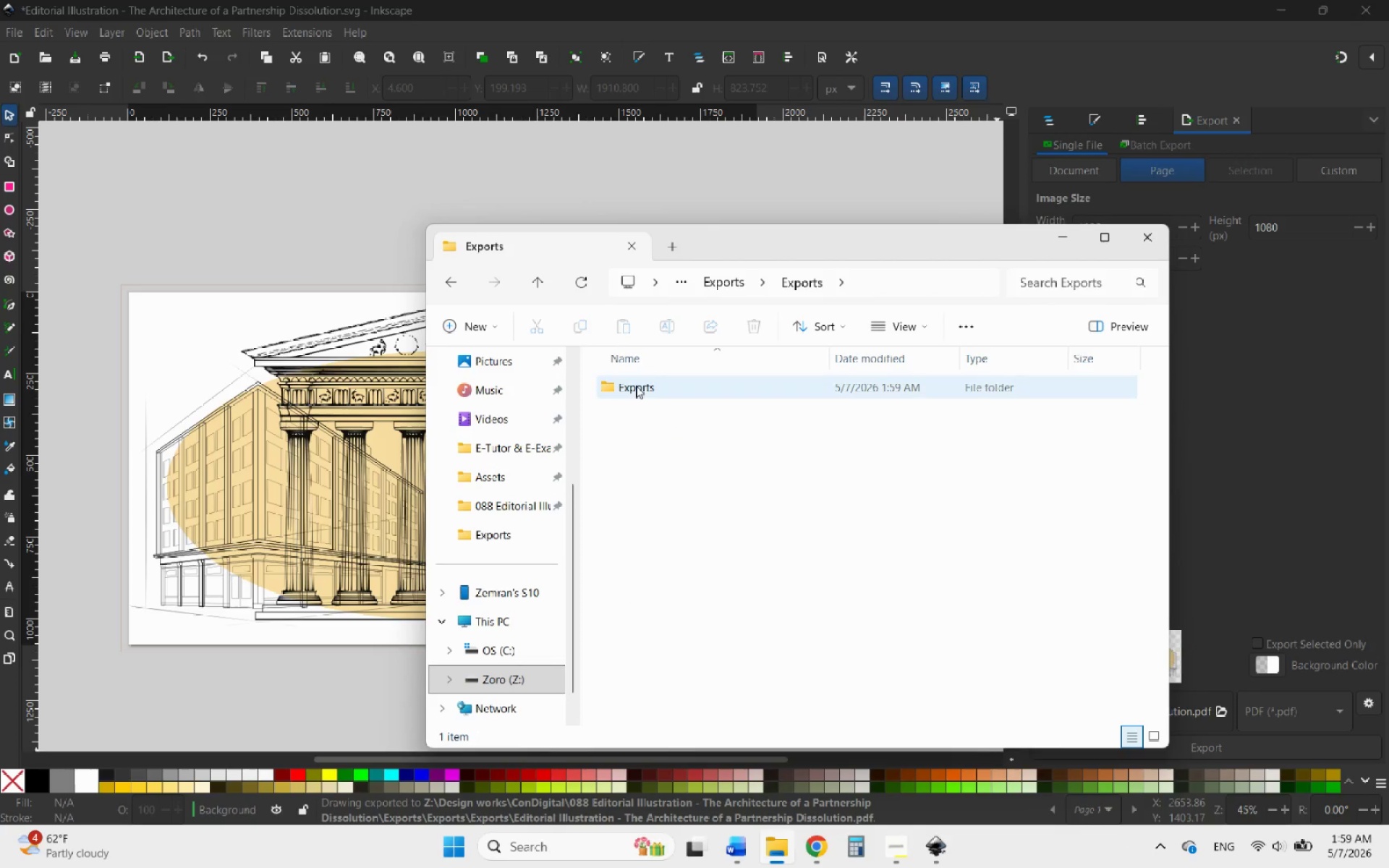 
double_click([636, 386])
 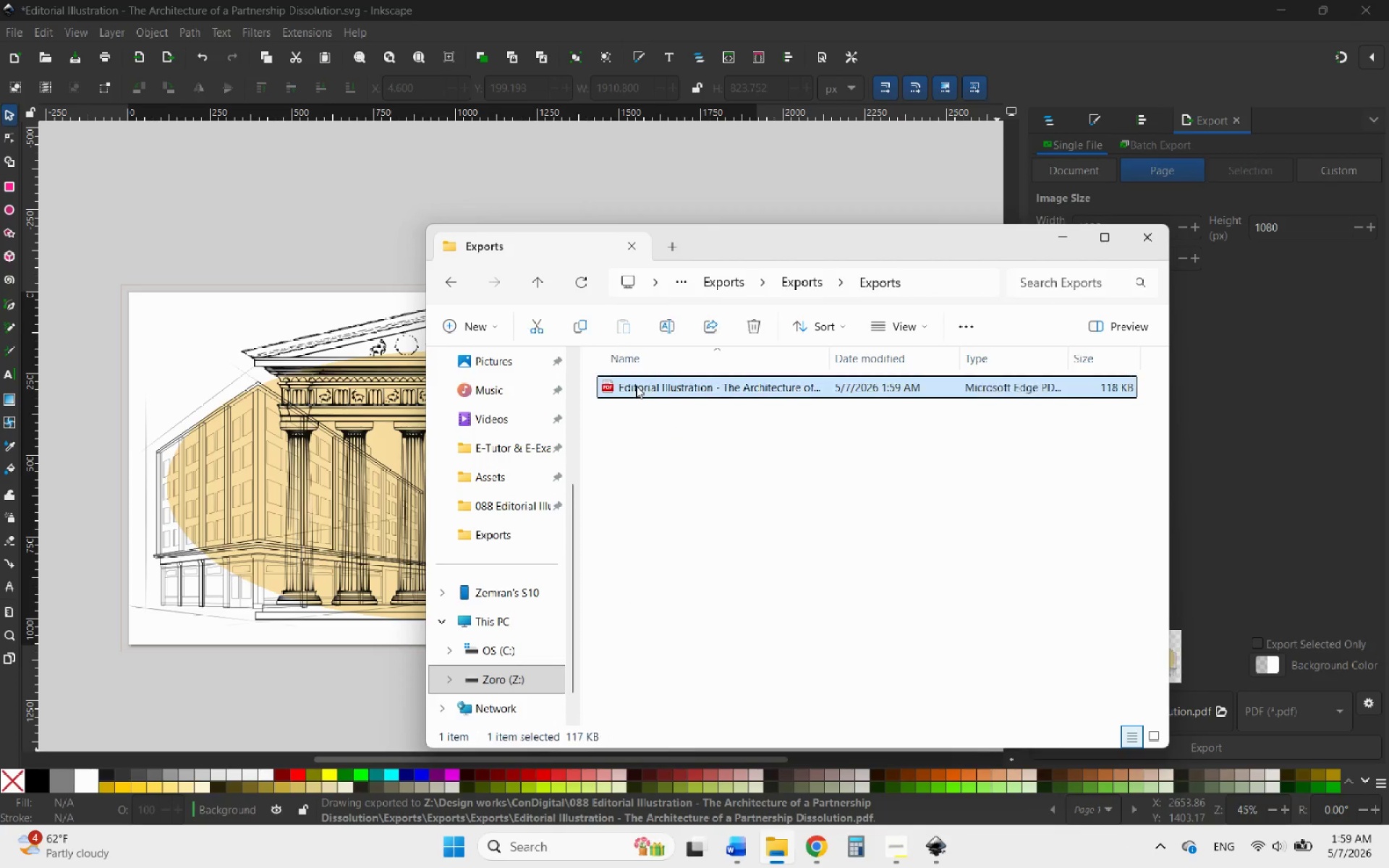 
double_click([636, 386])
 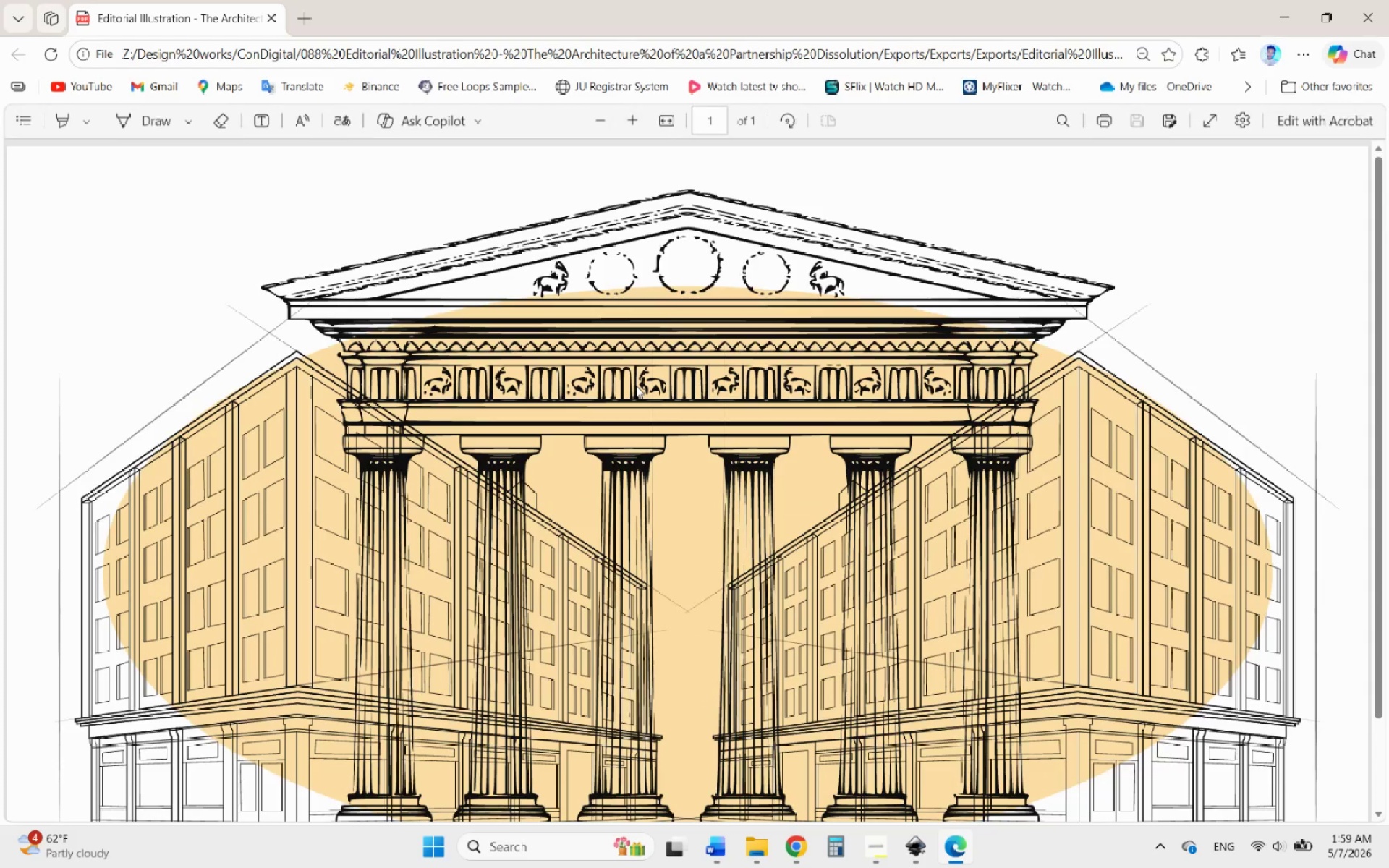 
scroll: coordinate [636, 386], scroll_direction: down, amount: 4.0
 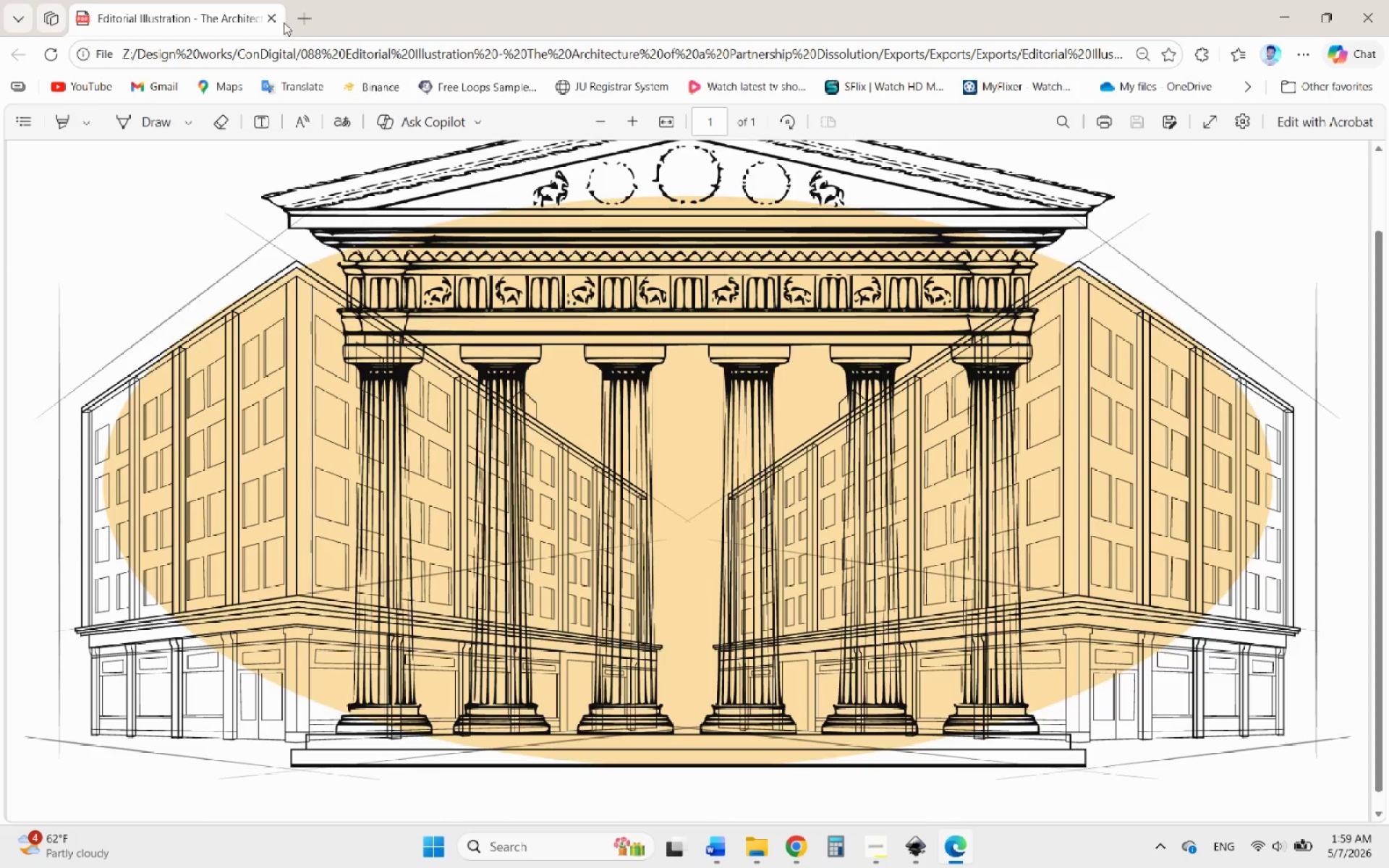 
left_click([273, 19])
 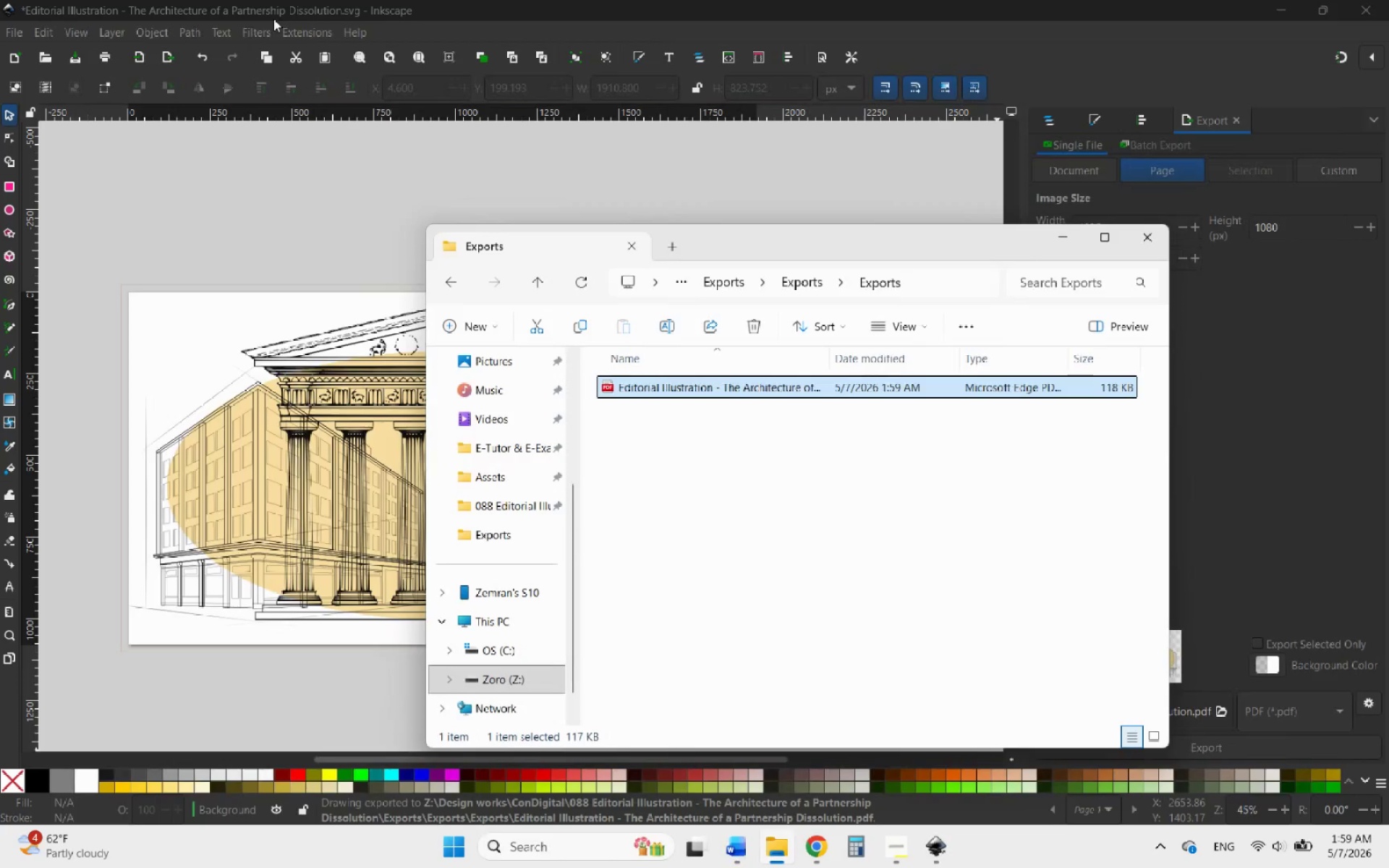 
key(Control+X)
 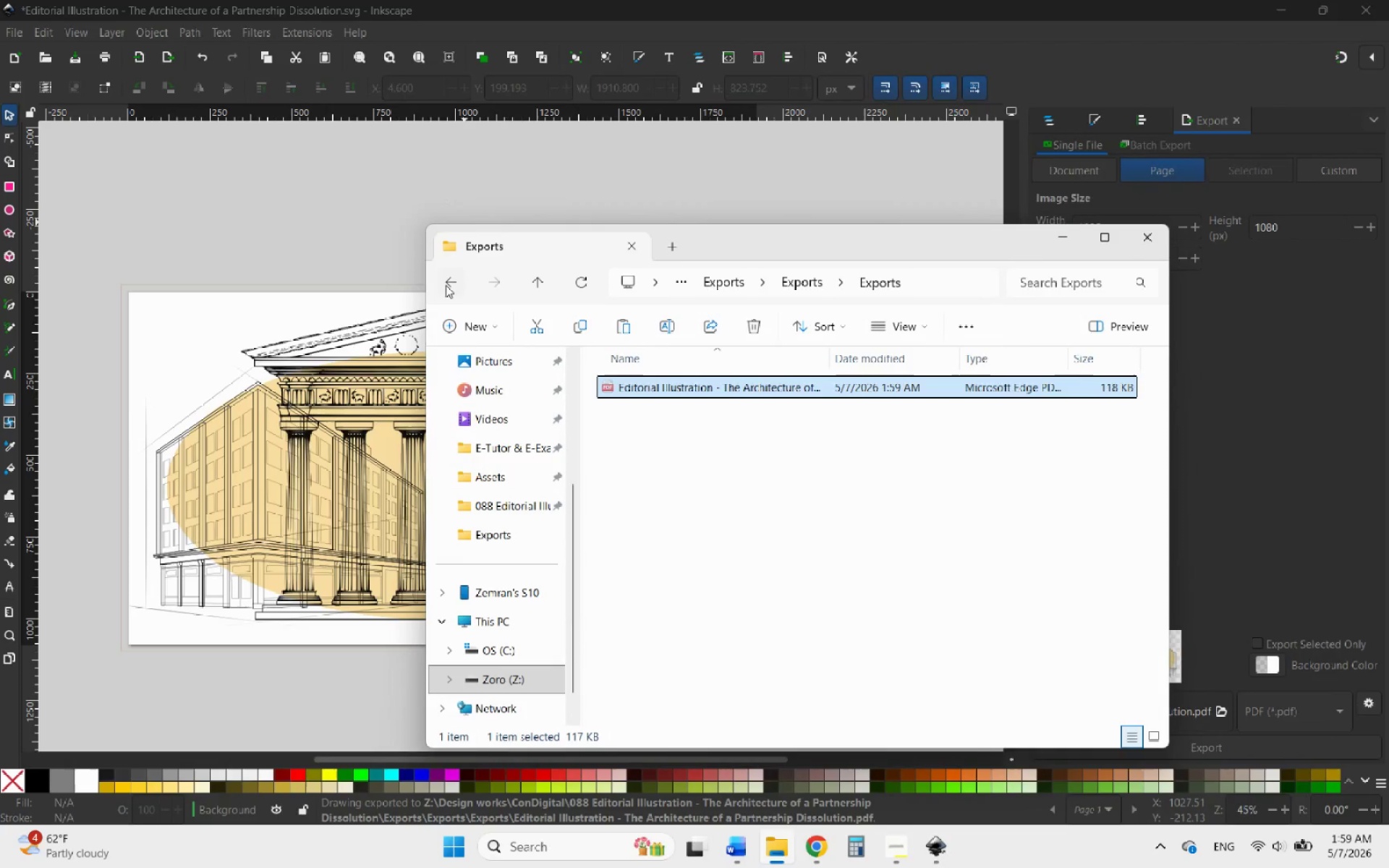 
double_click([444, 286])
 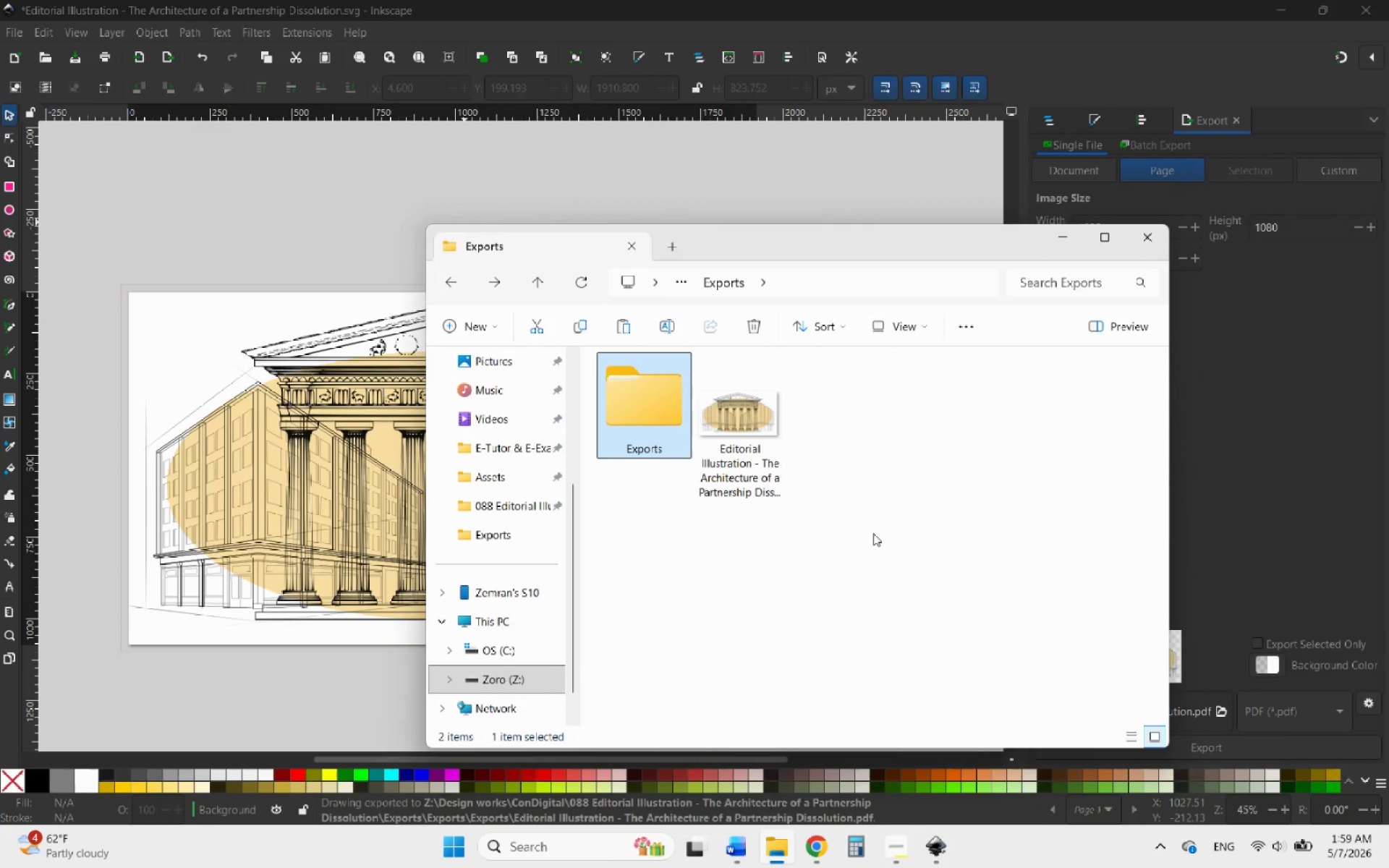 
left_click([874, 534])
 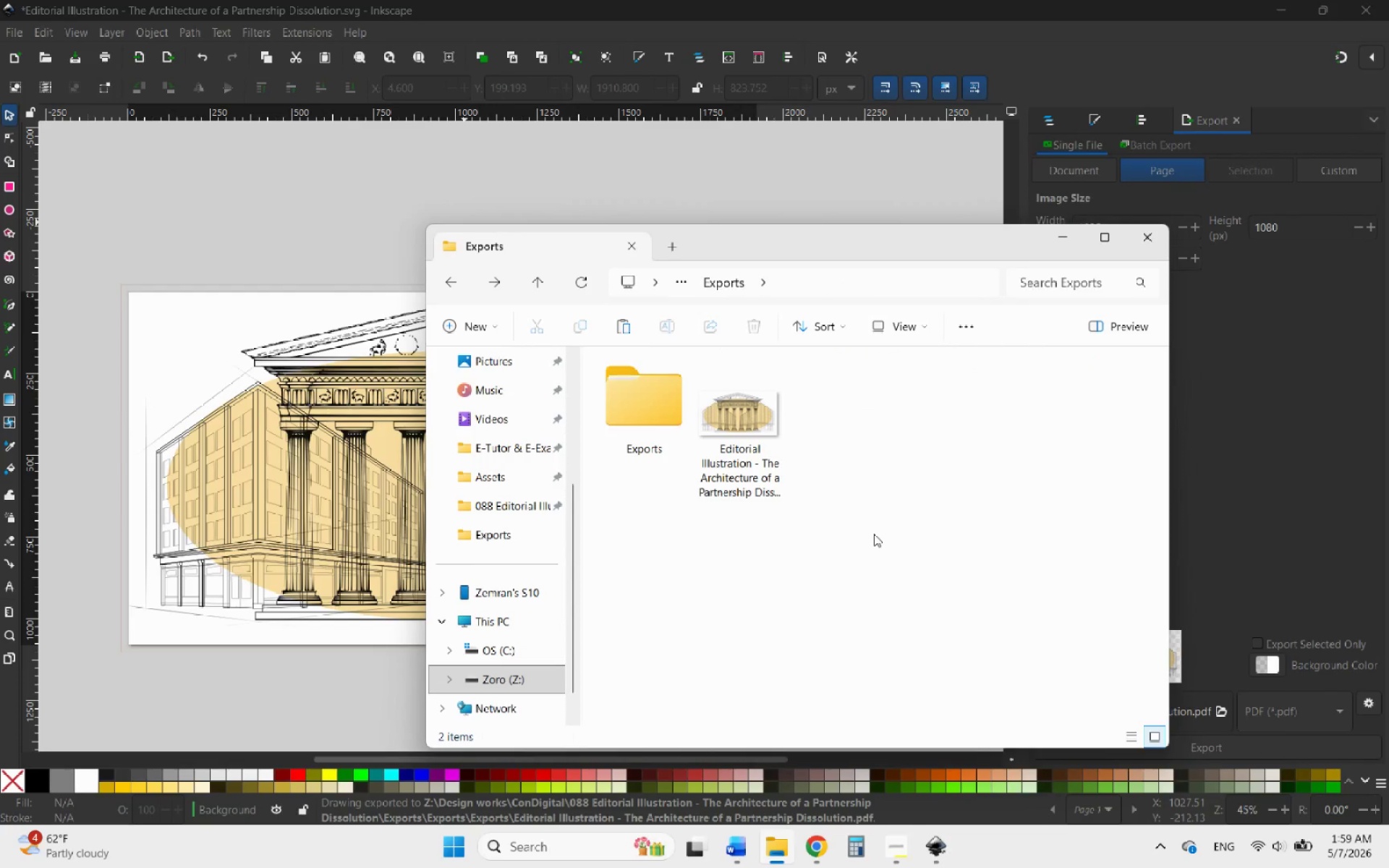 
right_click([874, 534])
 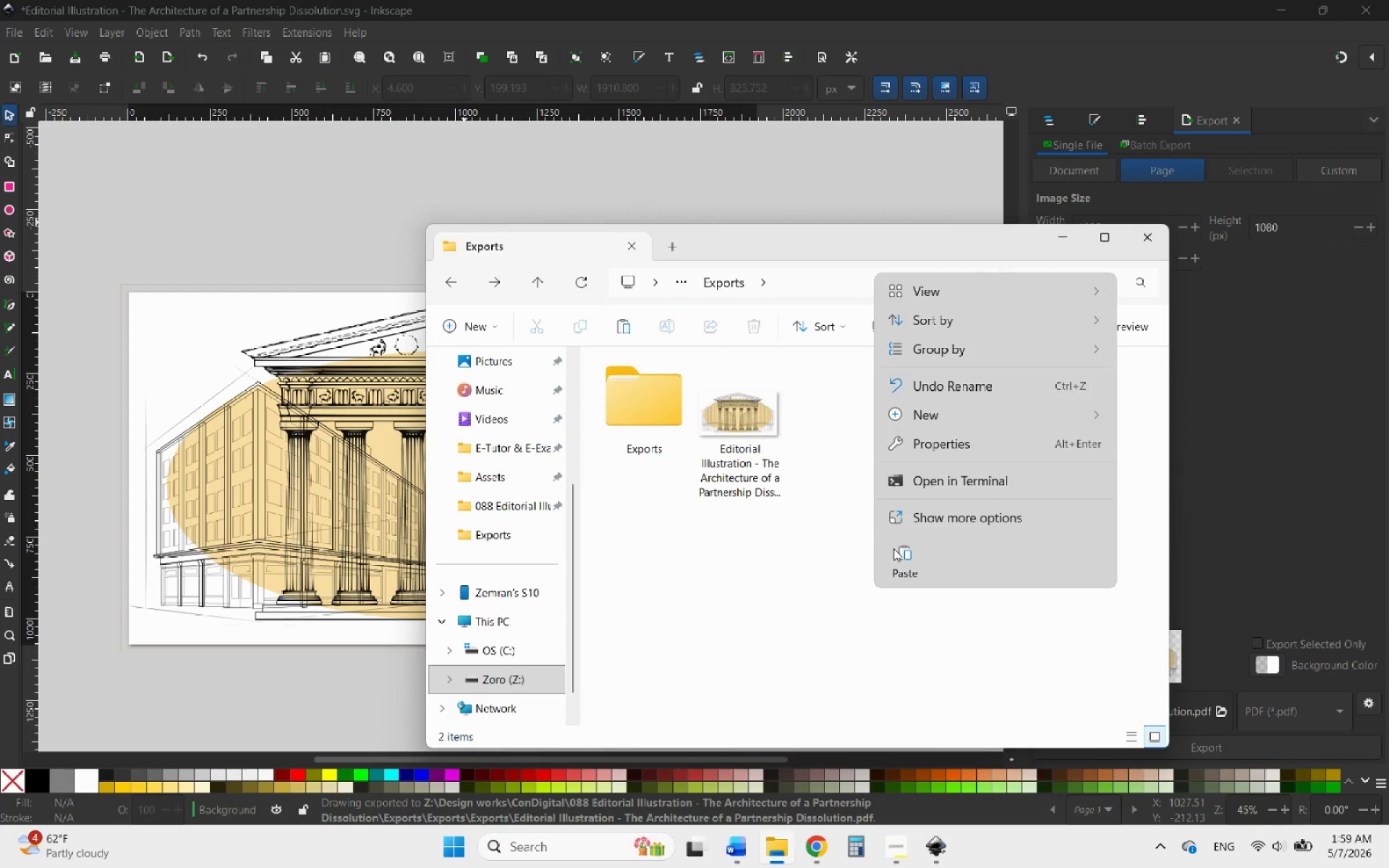 
left_click([901, 552])
 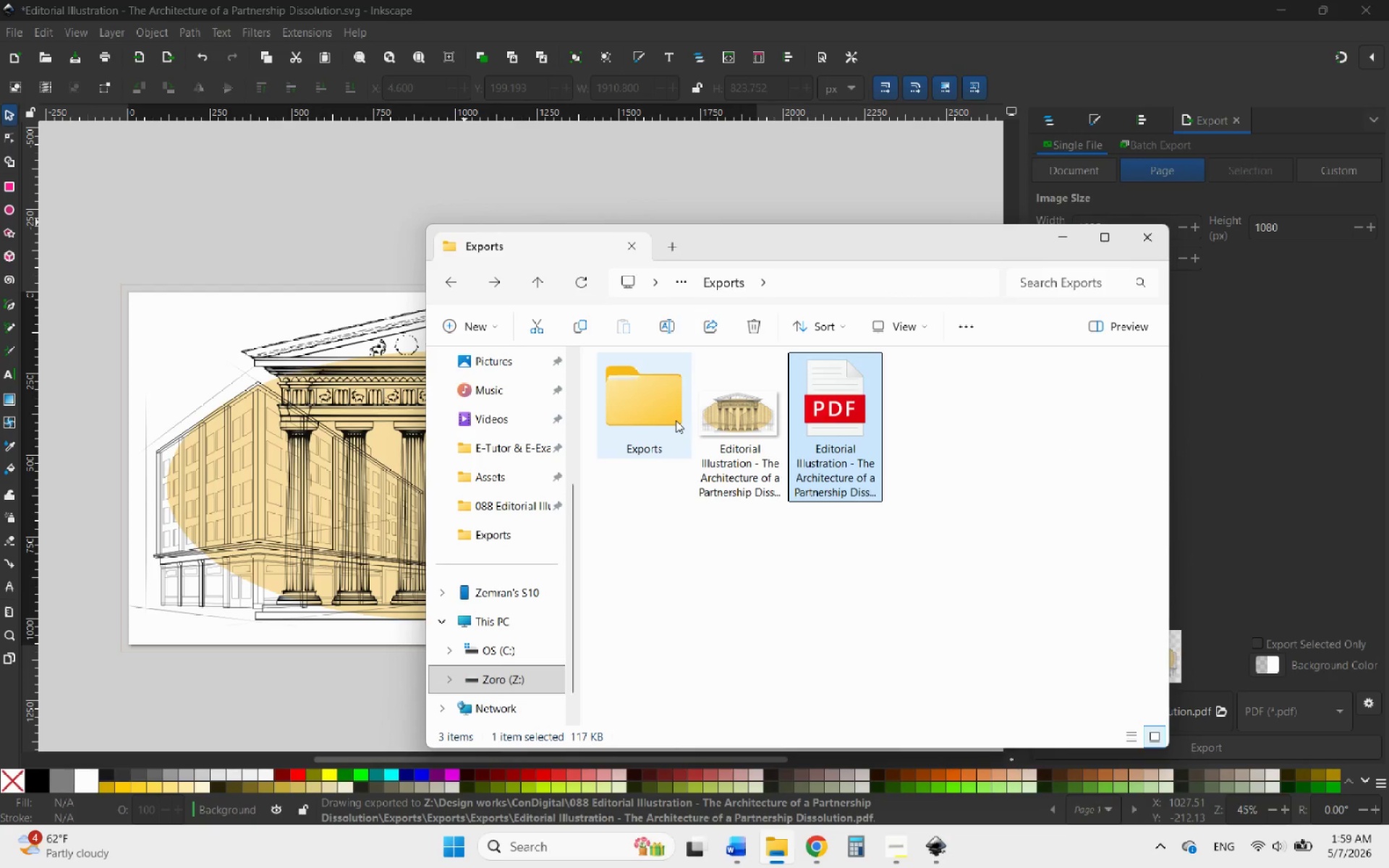 
left_click([661, 413])
 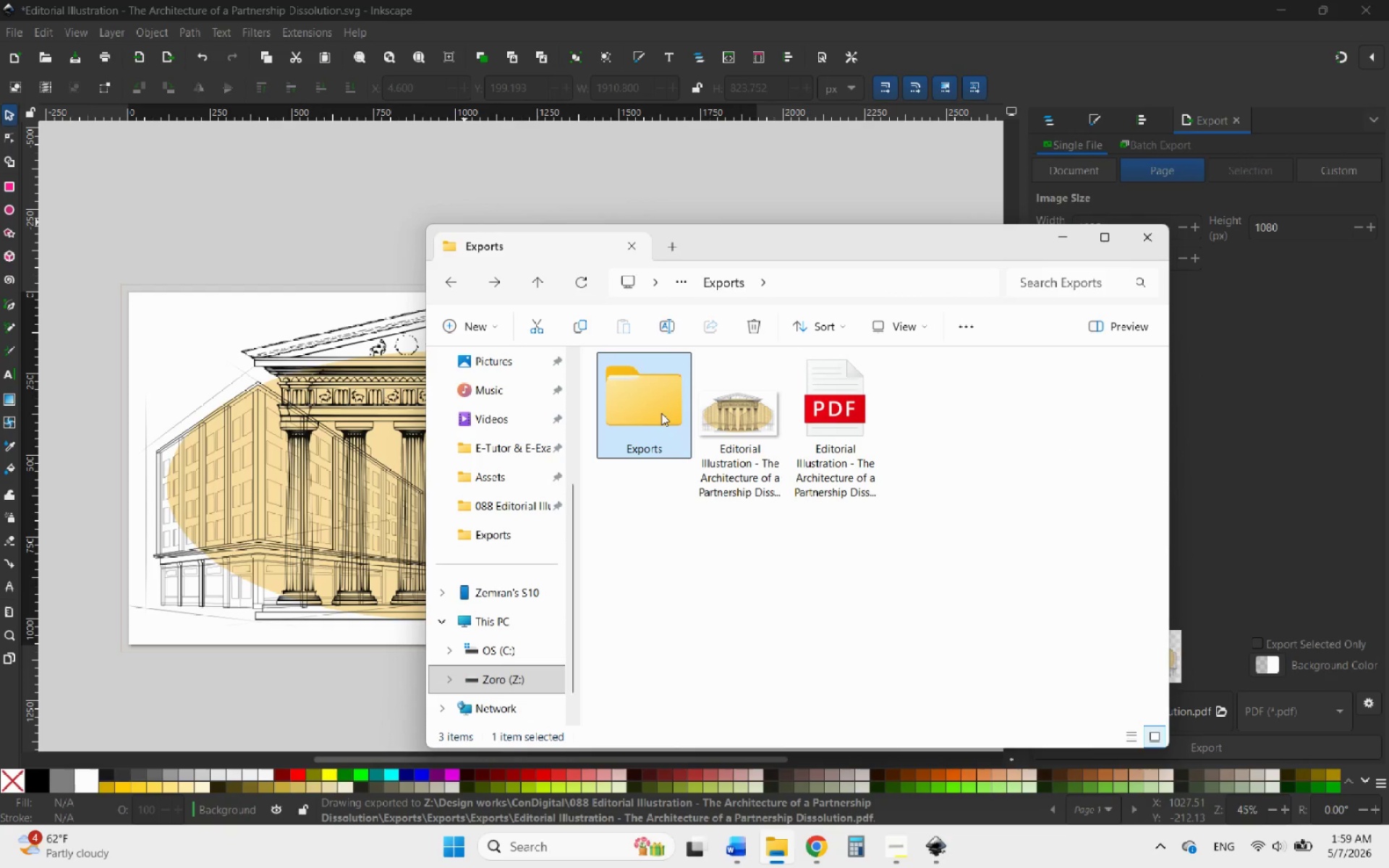 
key(Shift+Delete)
 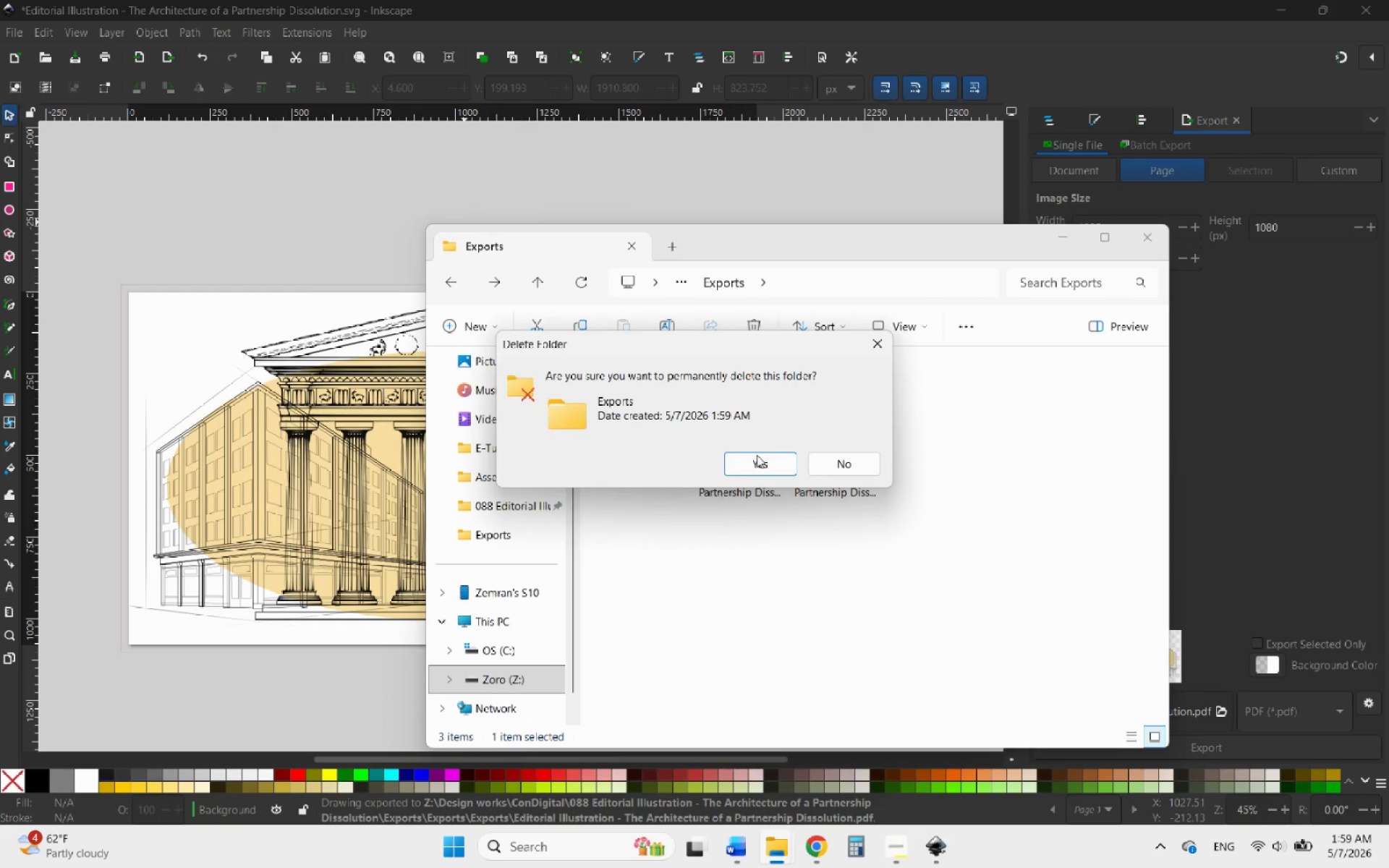 
left_click([757, 466])
 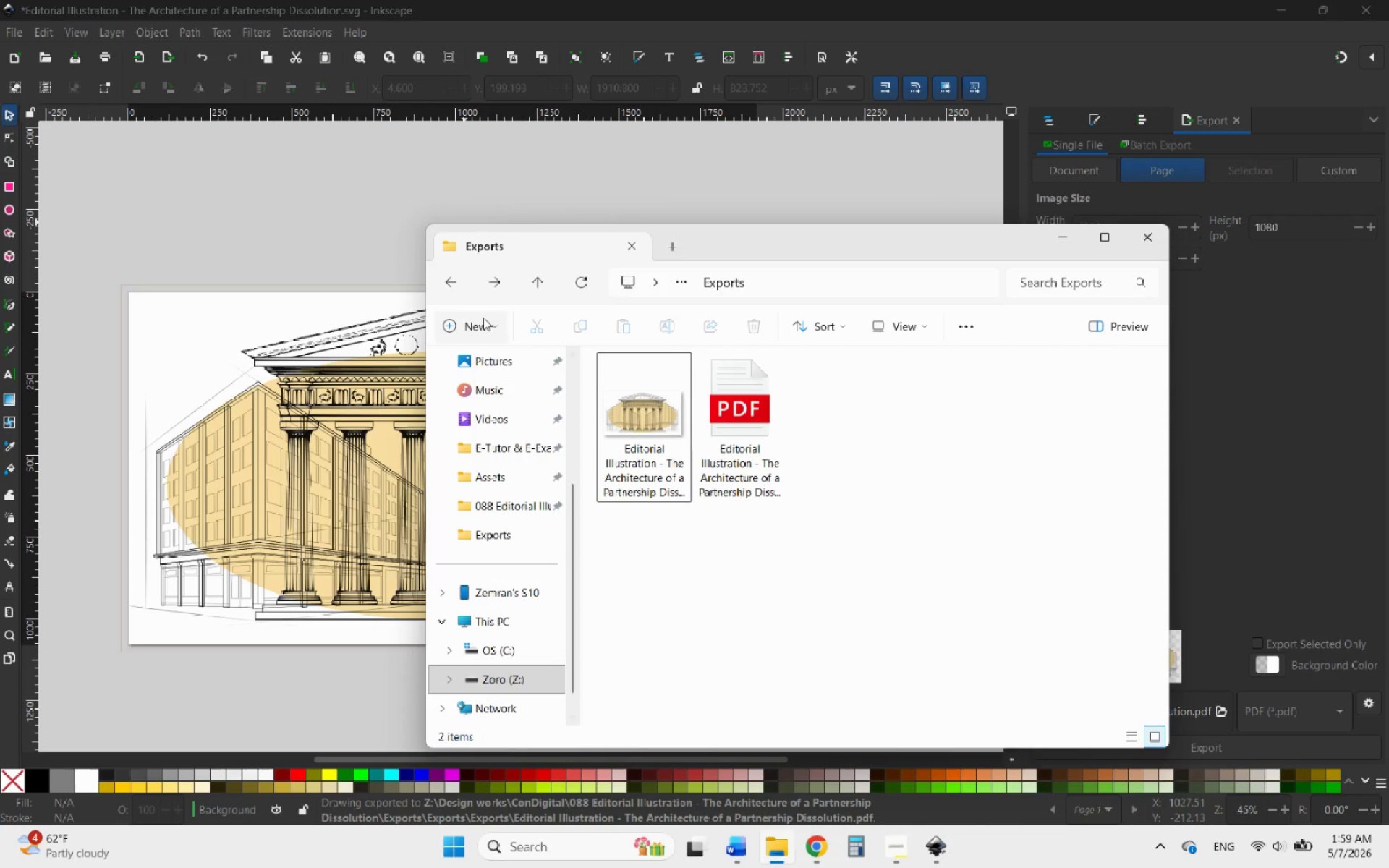 
left_click([452, 283])
 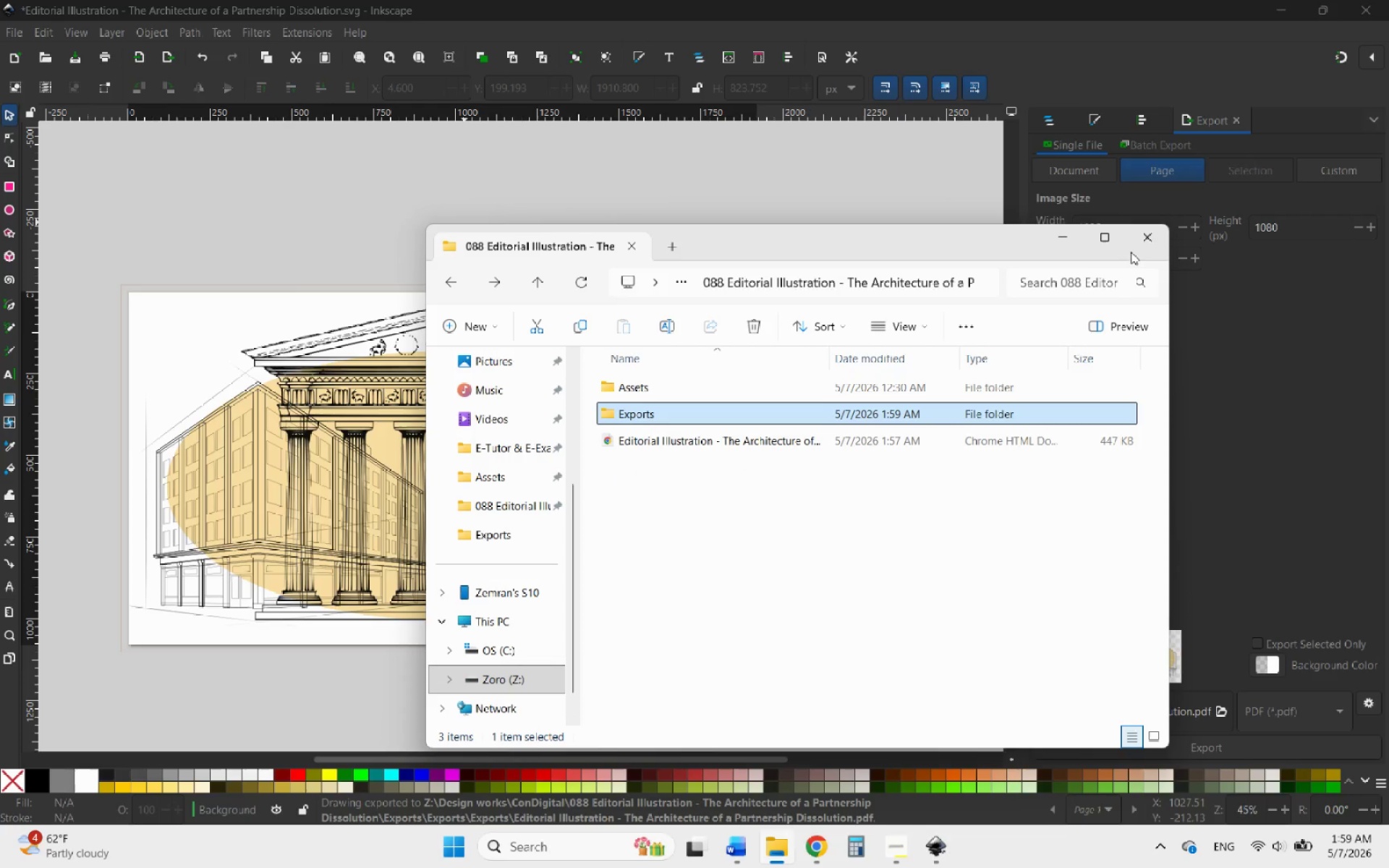 
left_click([1064, 239])
 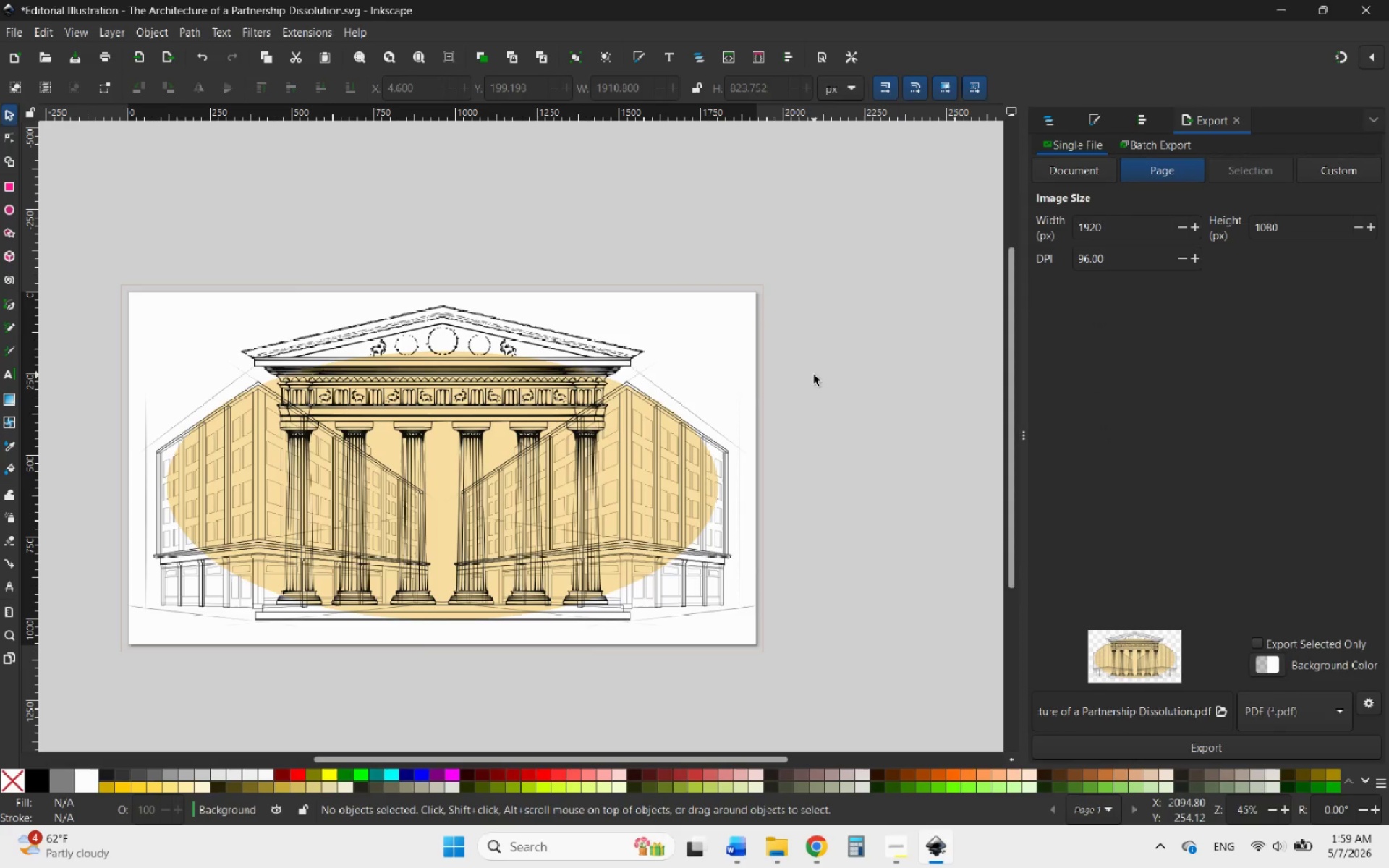 
left_click([814, 375])
 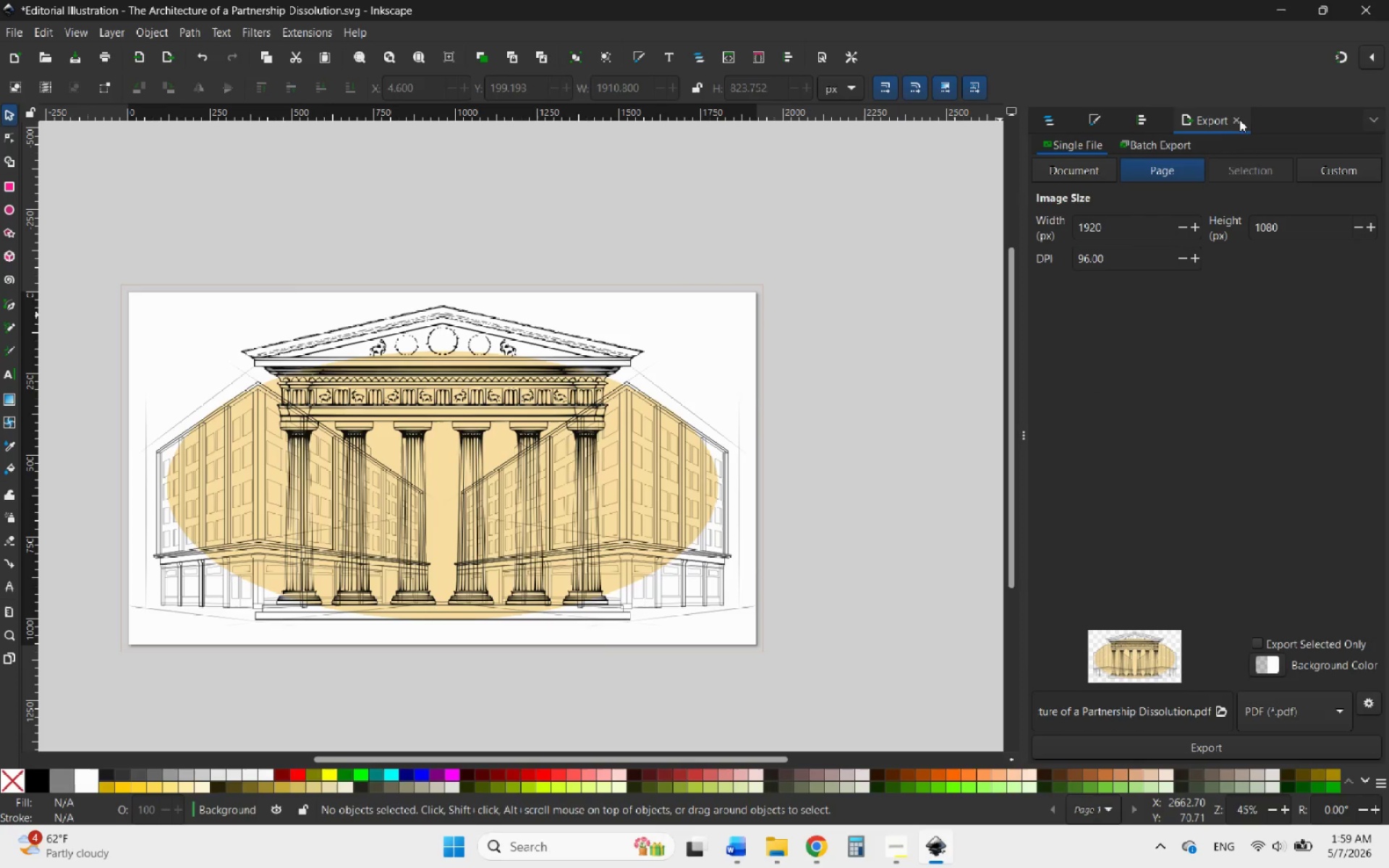 
left_click([1241, 119])
 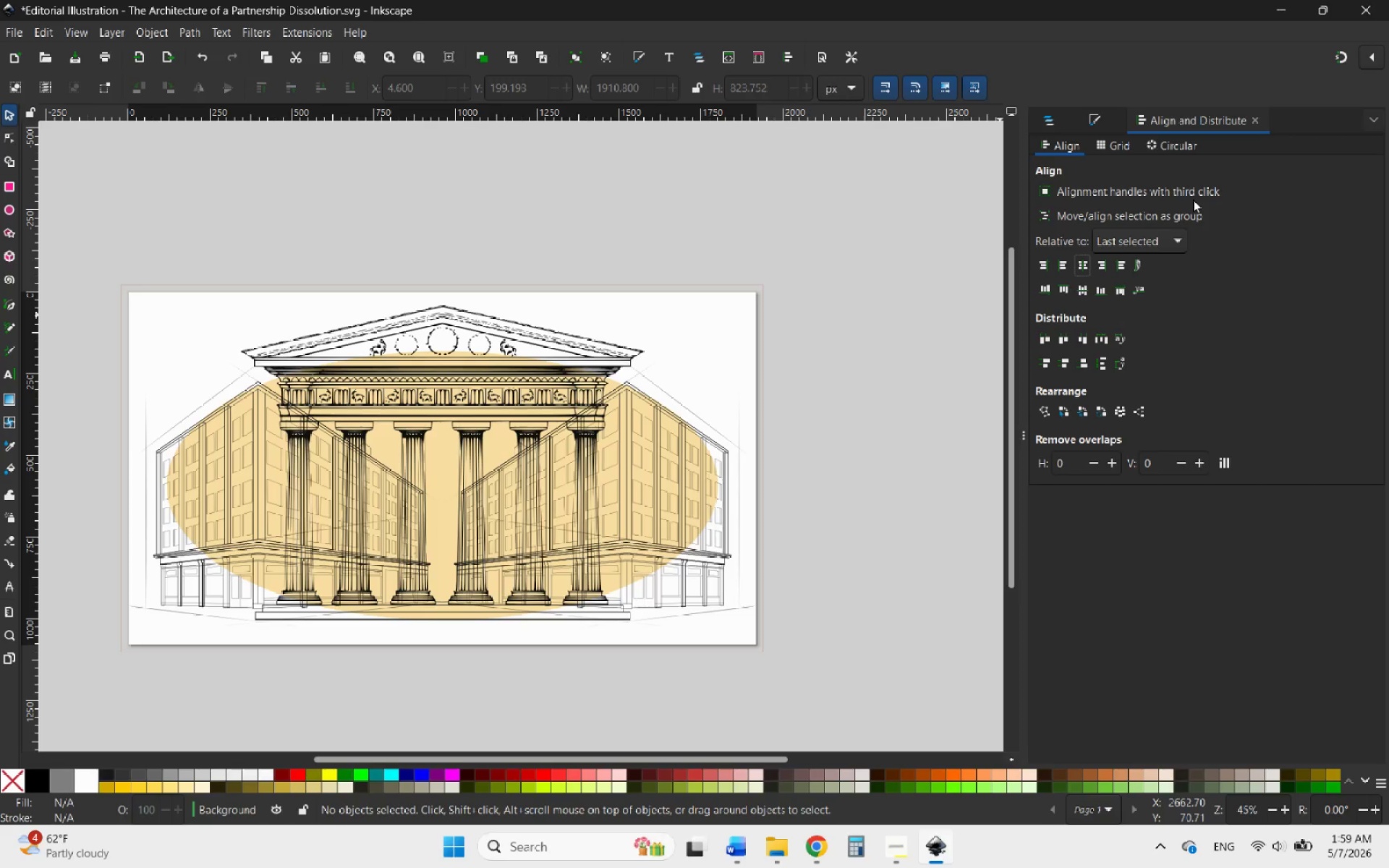 
wait(28.62)
 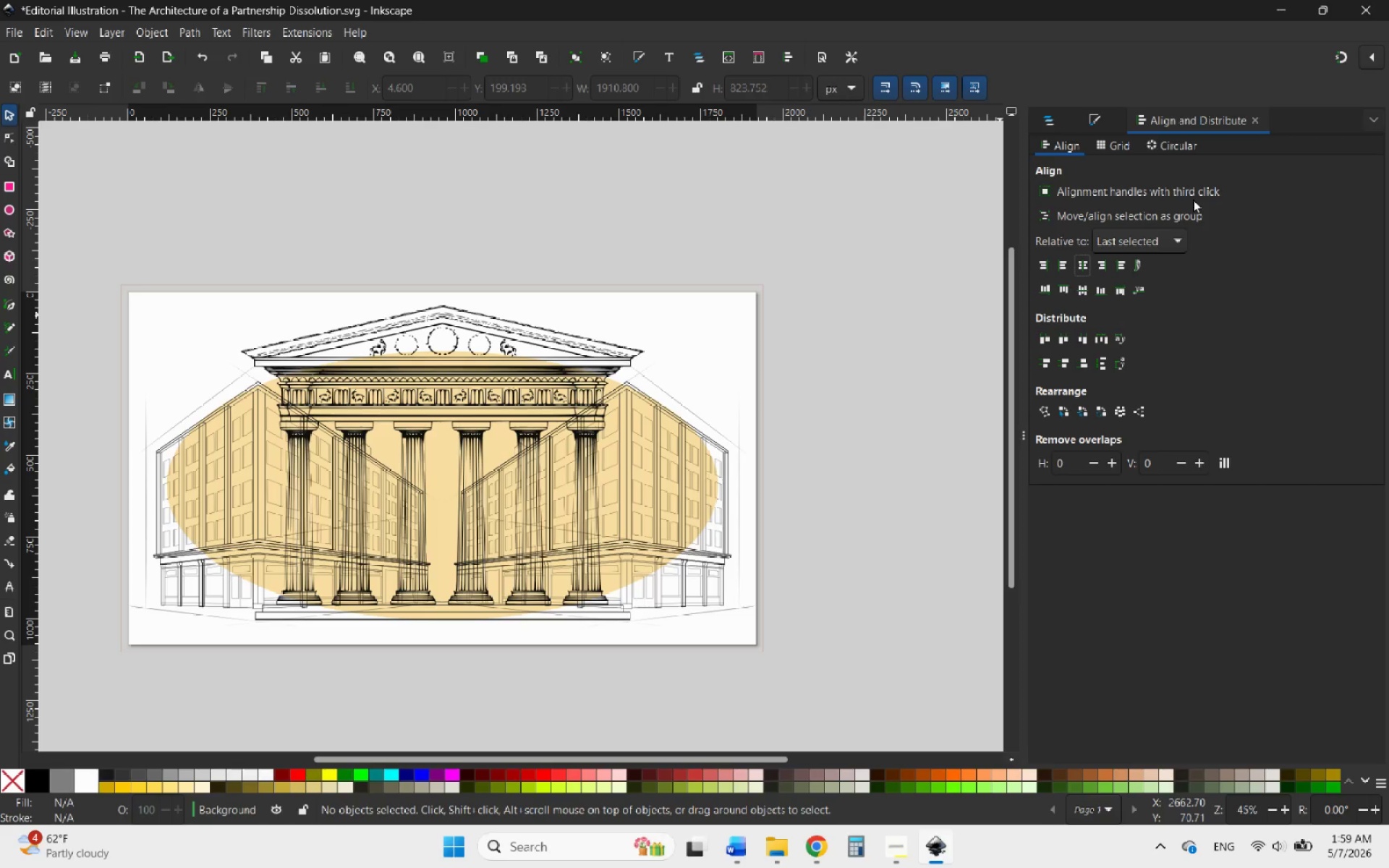 
hold_key(key=ControlLeft, duration=1.01)
scroll: coordinate [824, 386], scroll_direction: down, amount: 2.0
 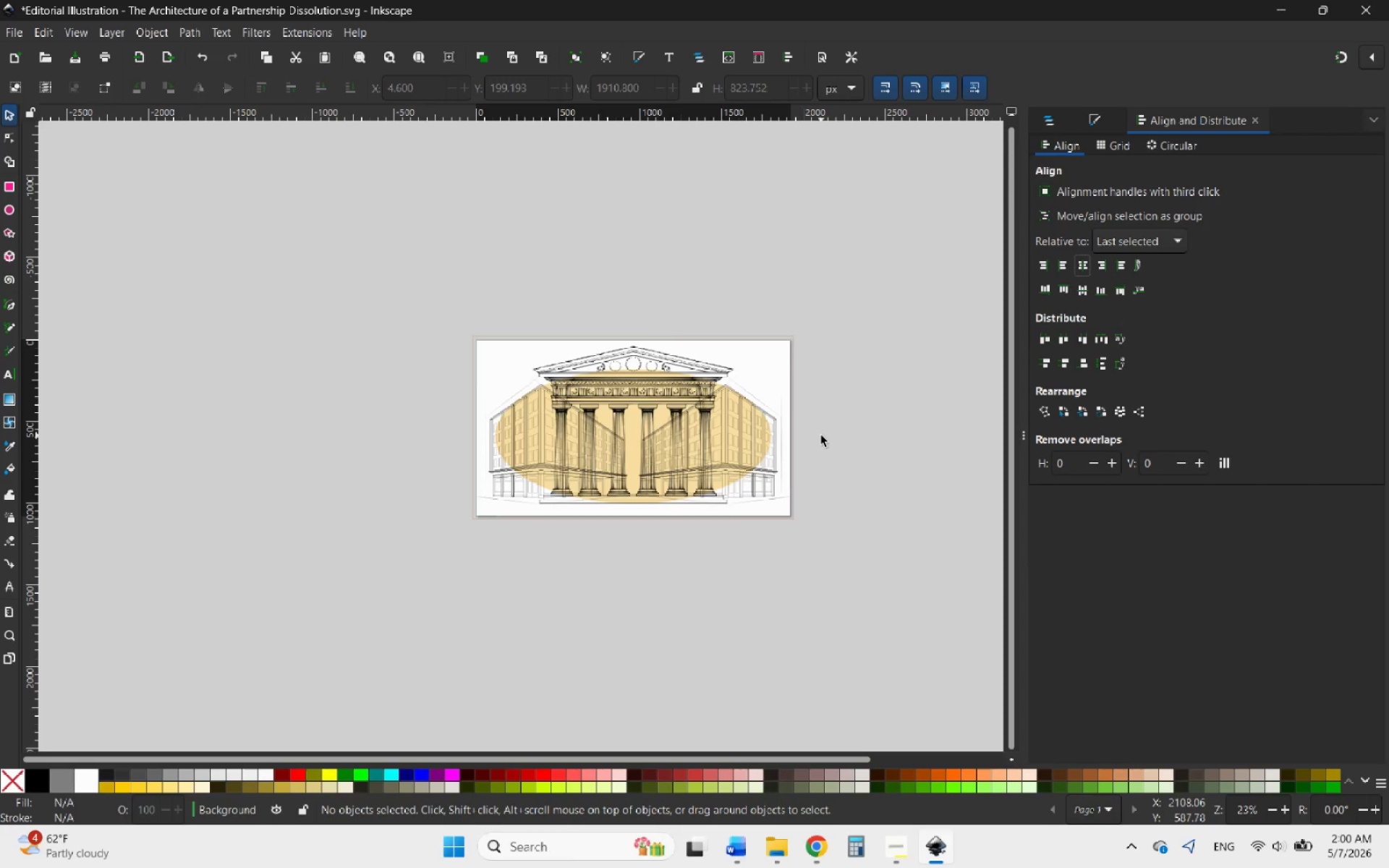 
hold_key(key=ControlLeft, duration=4.7)
scroll: coordinate [762, 553], scroll_direction: down, amount: 1.0
 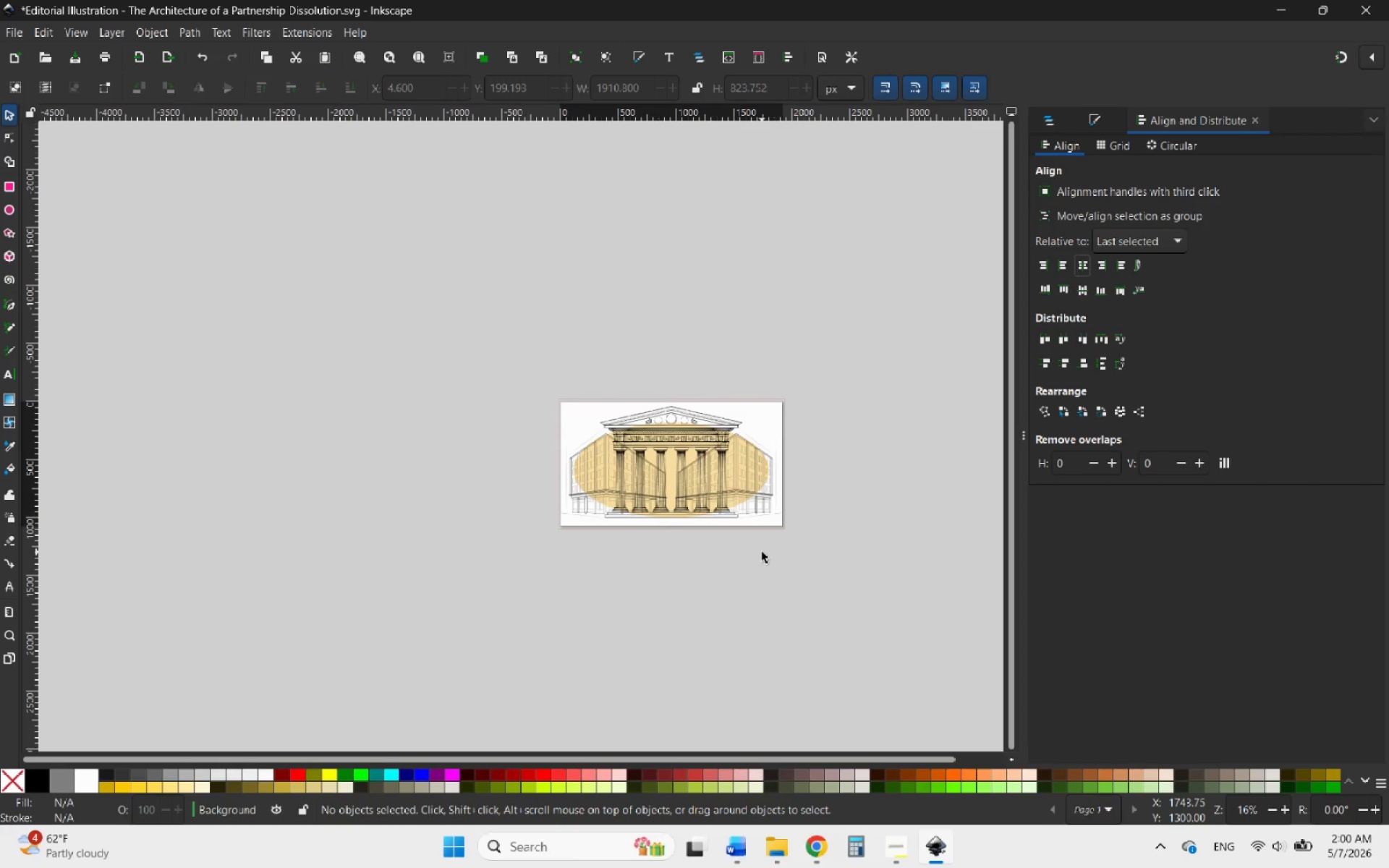 
wait(10.22)
 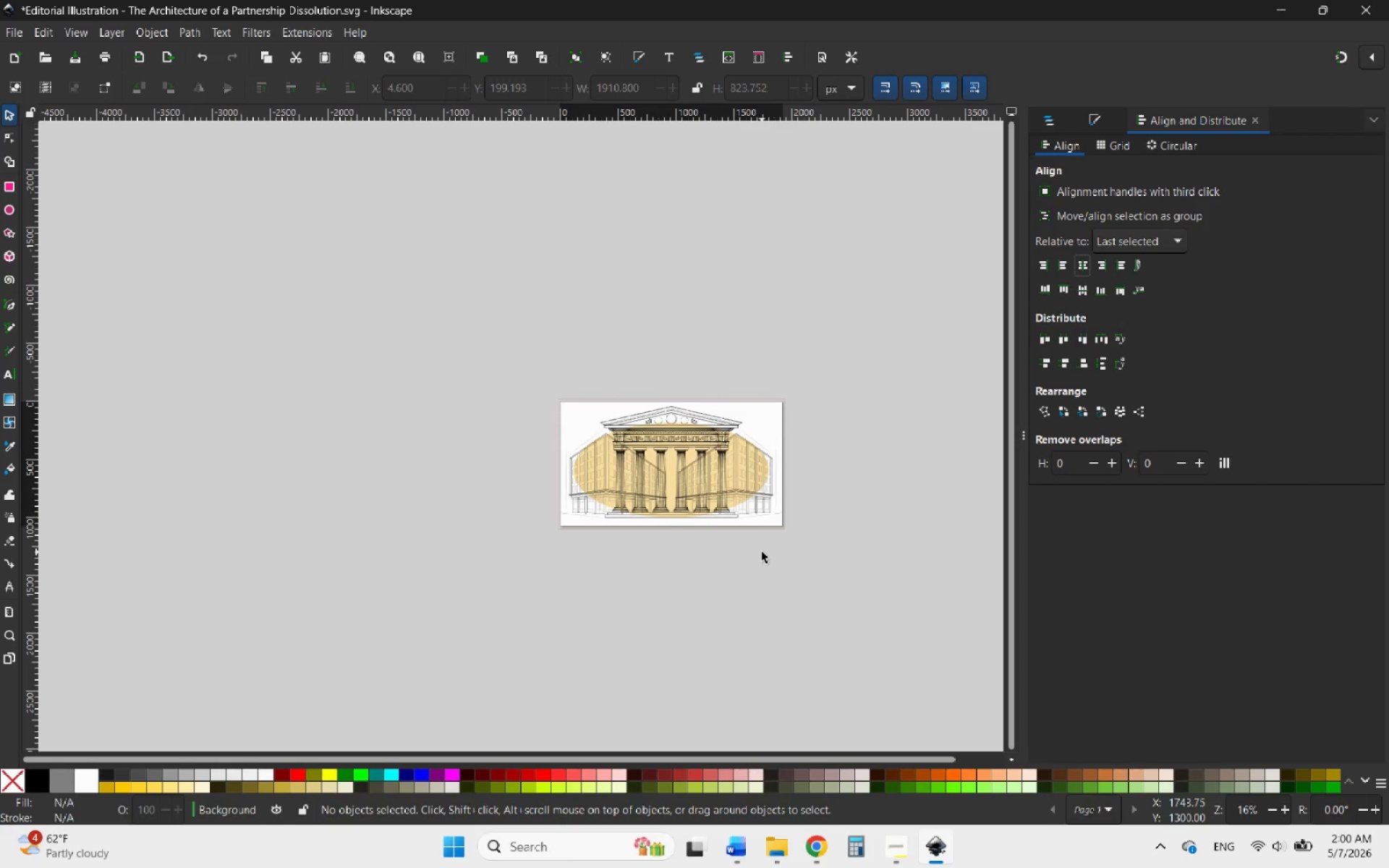 
hold_key(key=ControlLeft, duration=1.34)
scroll: coordinate [766, 482], scroll_direction: up, amount: 3.0
 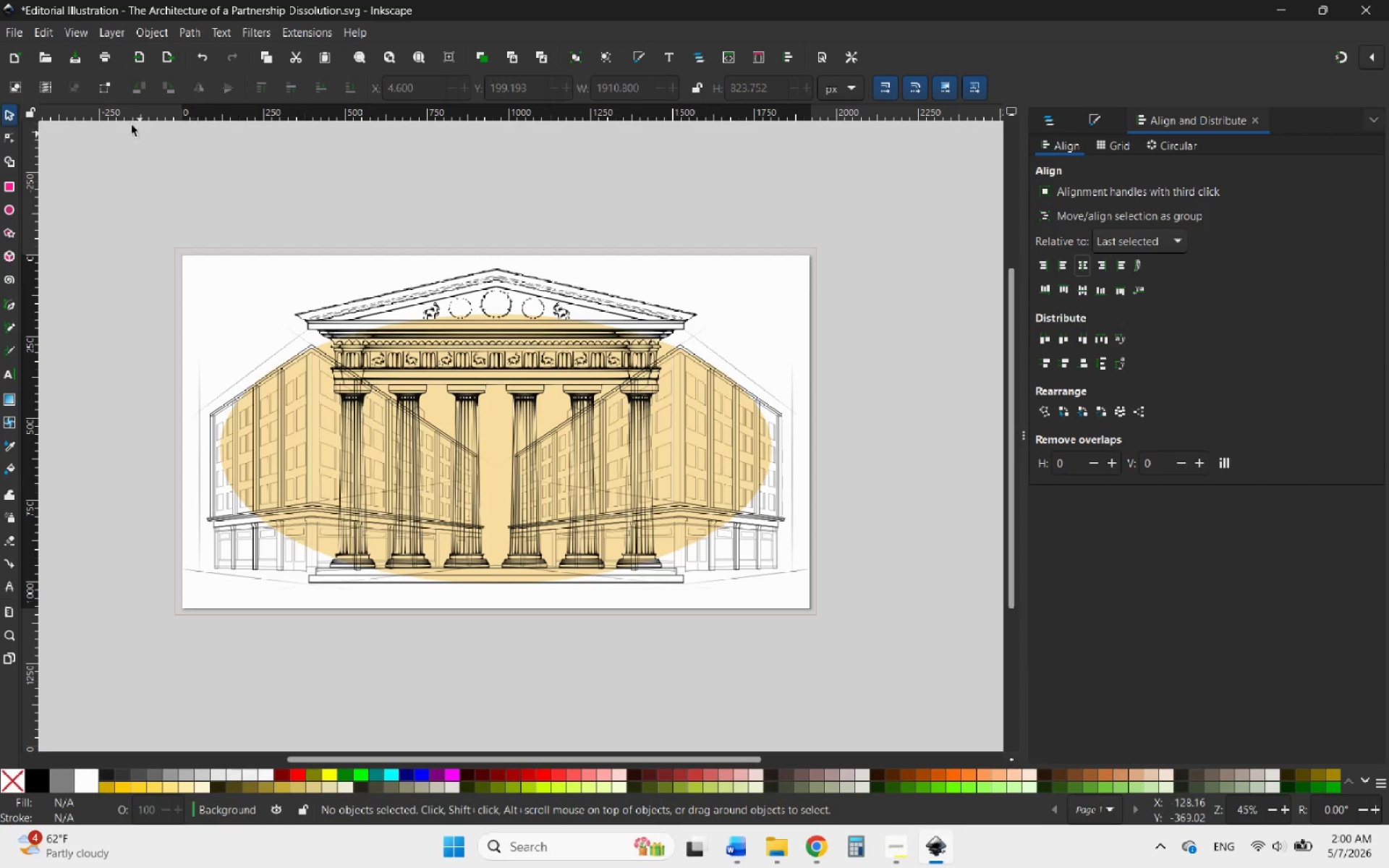 
left_click([12, 35])
 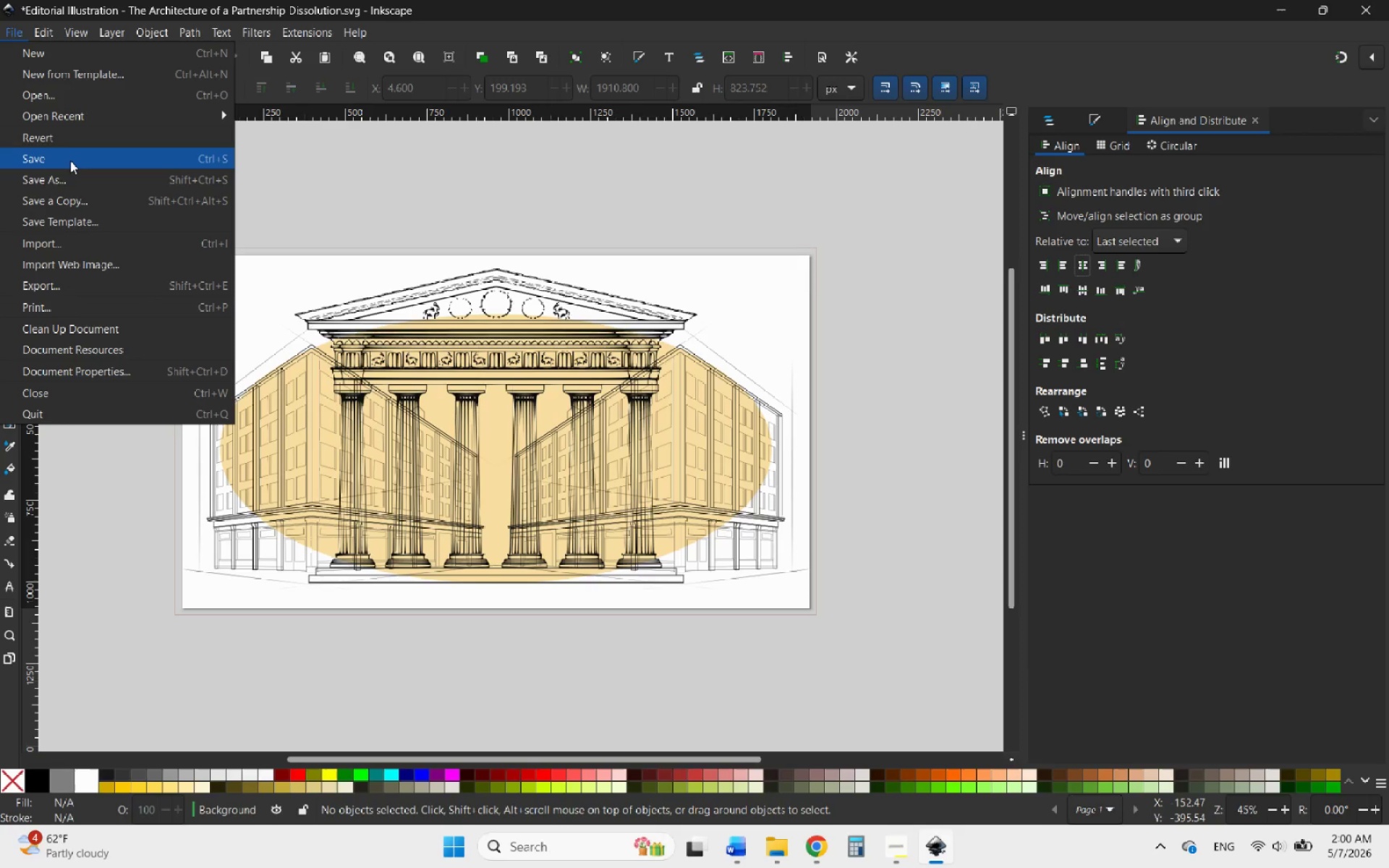 
left_click([69, 161])
 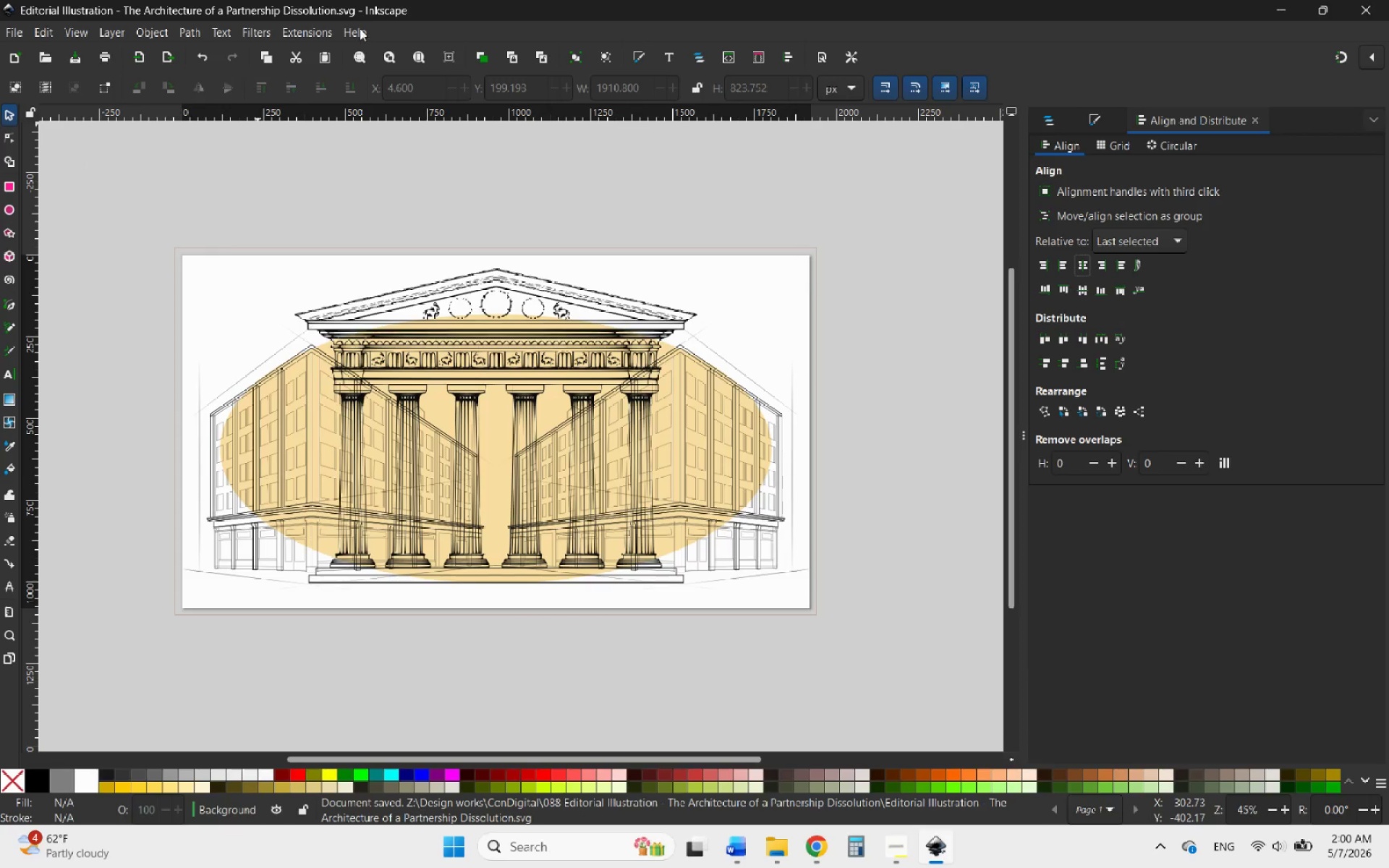 